 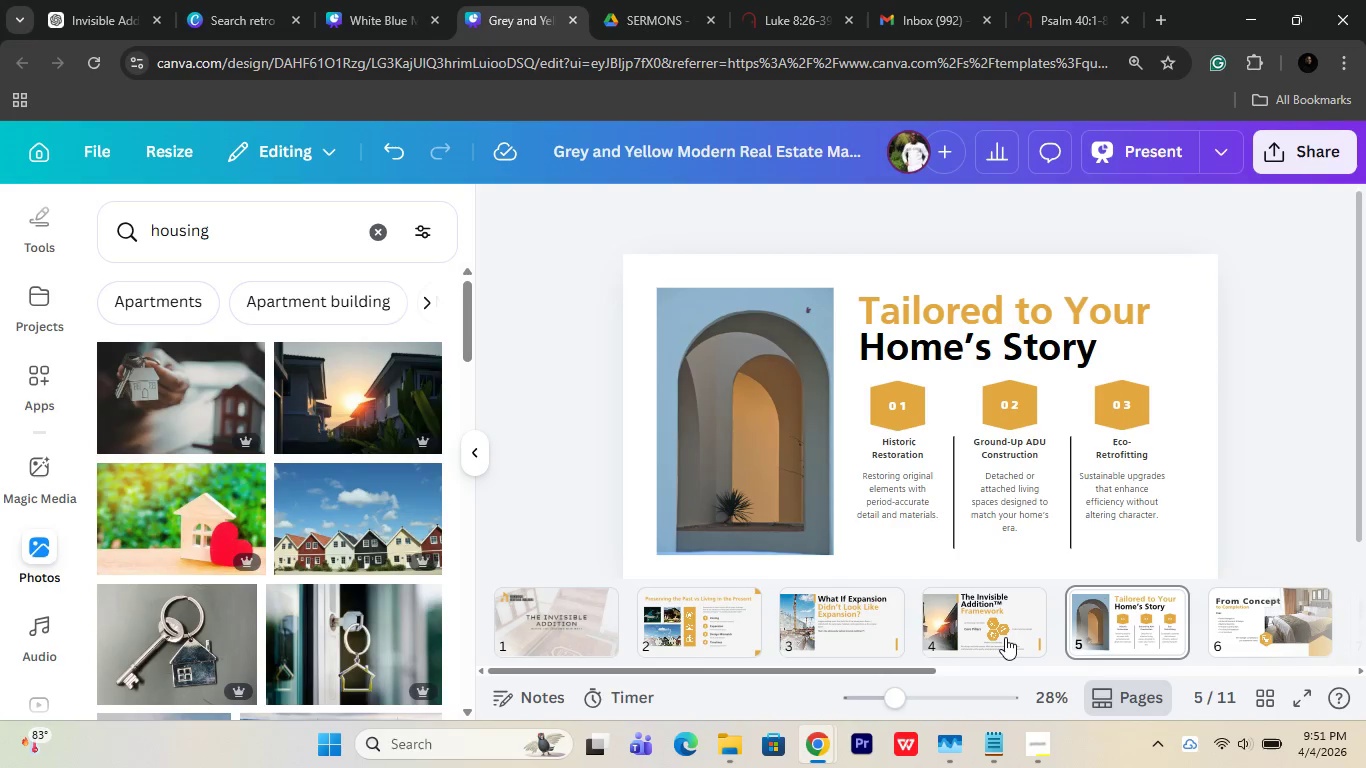 
mouse_move([998, 616])
 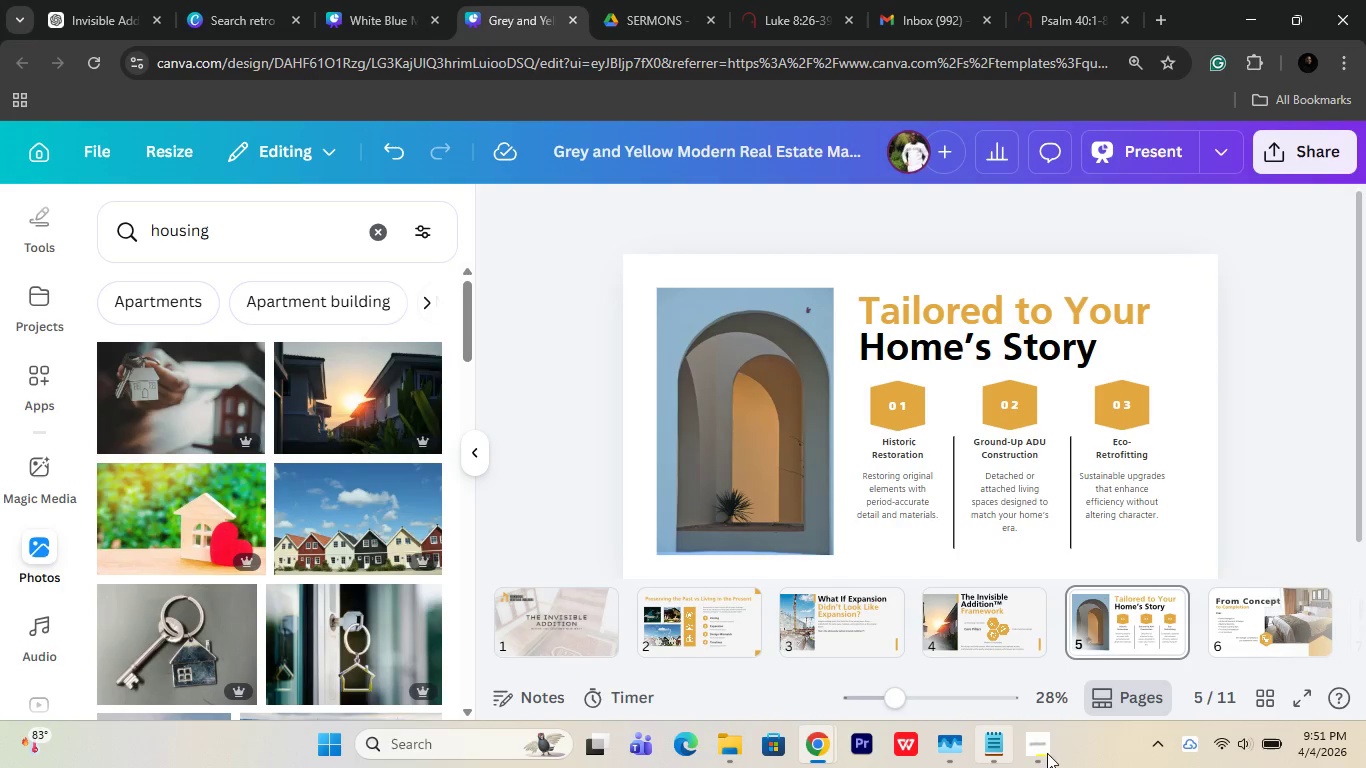 
scroll: coordinate [1155, 632], scroll_direction: down, amount: 4.0
 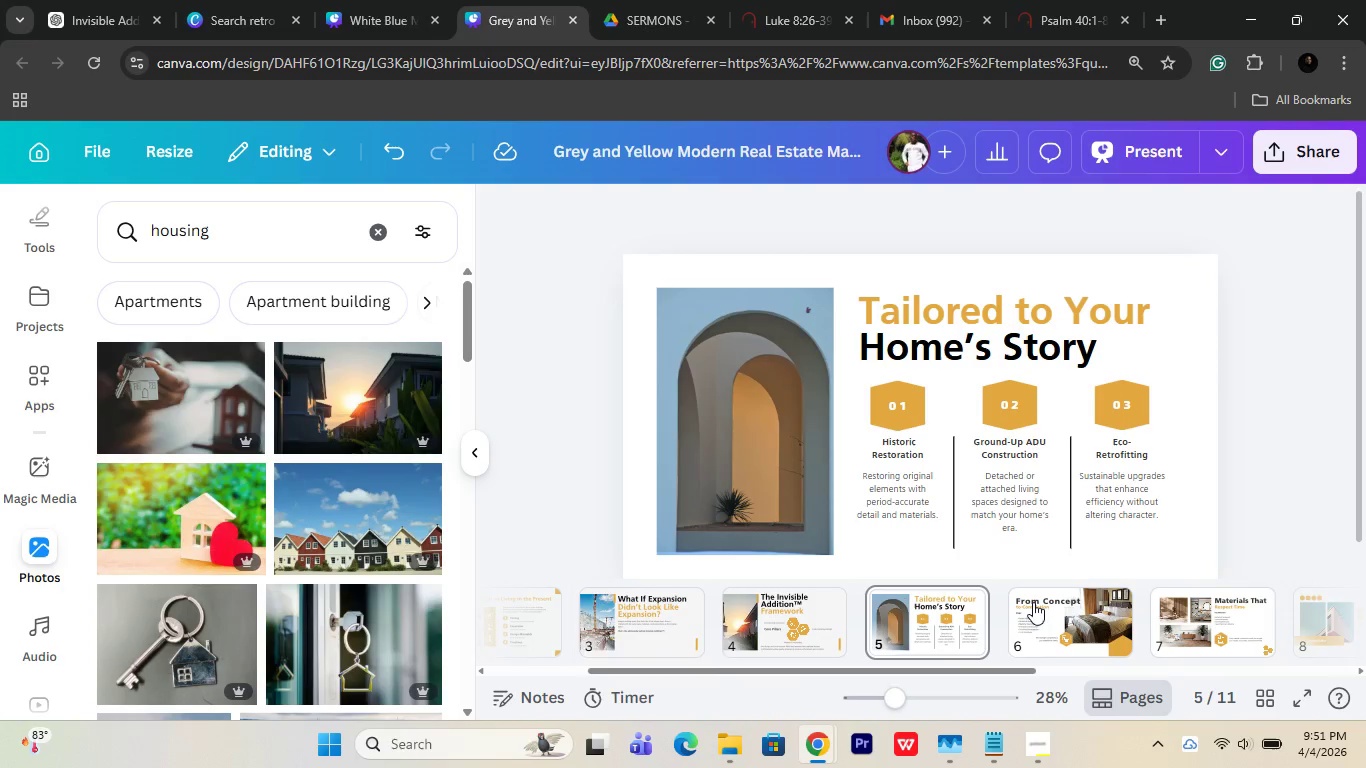 
left_click([1036, 600])
 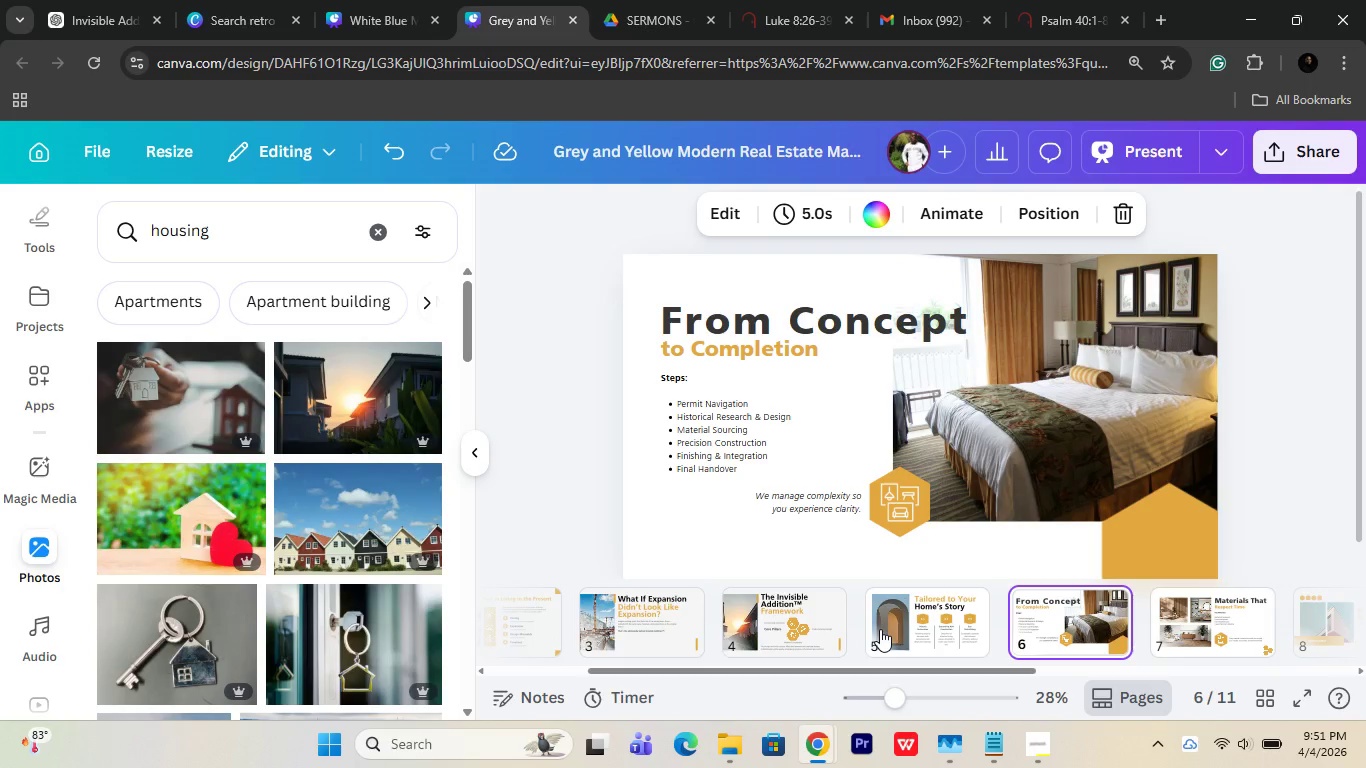 
wait(33.61)
 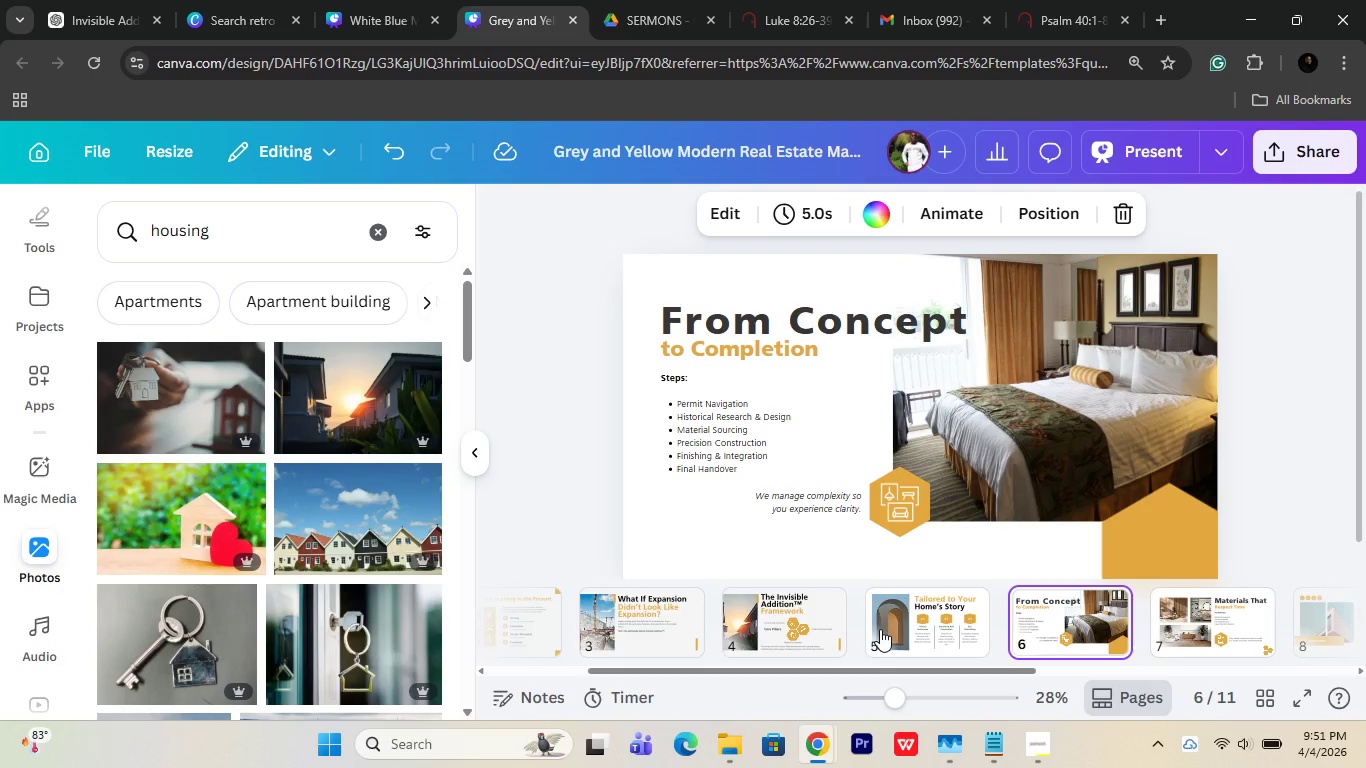 
scroll: coordinate [361, 509], scroll_direction: down, amount: 6.0
 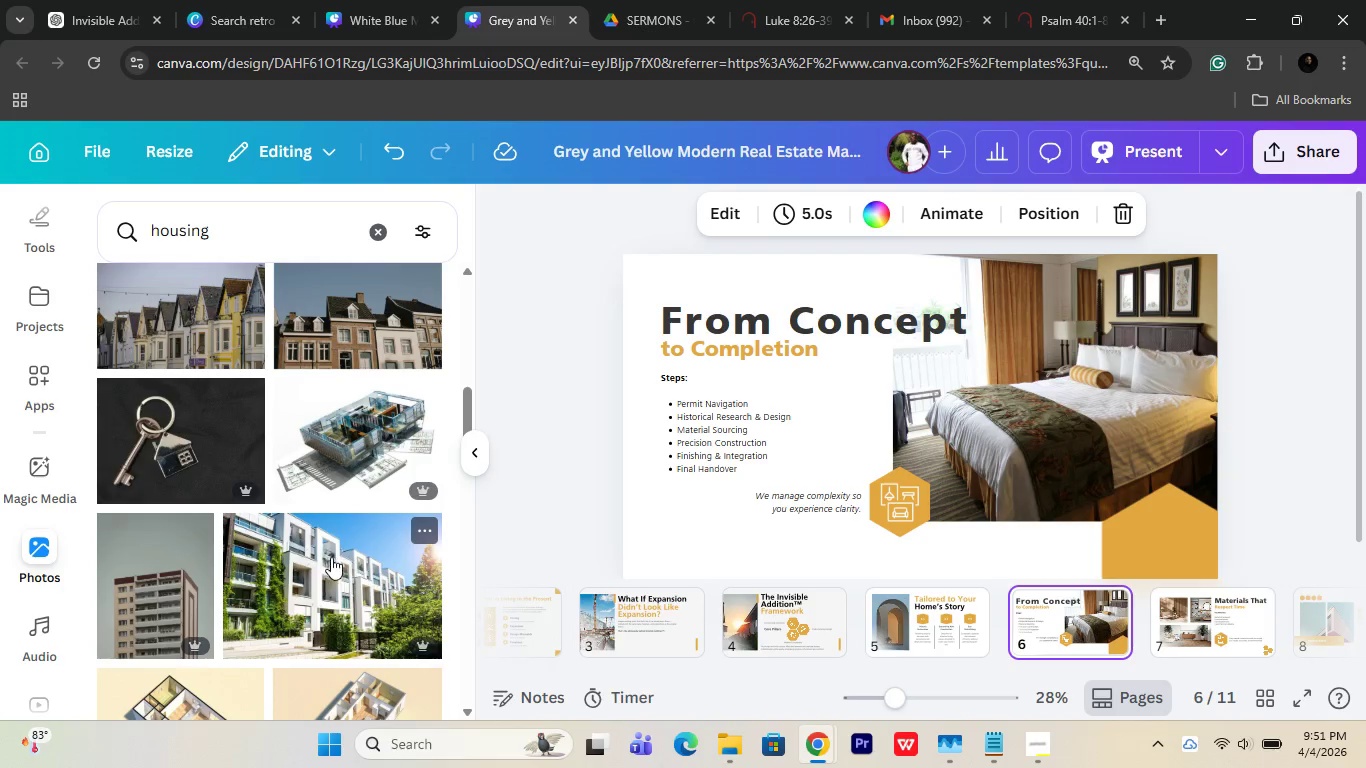 
scroll: coordinate [339, 573], scroll_direction: down, amount: 6.0
 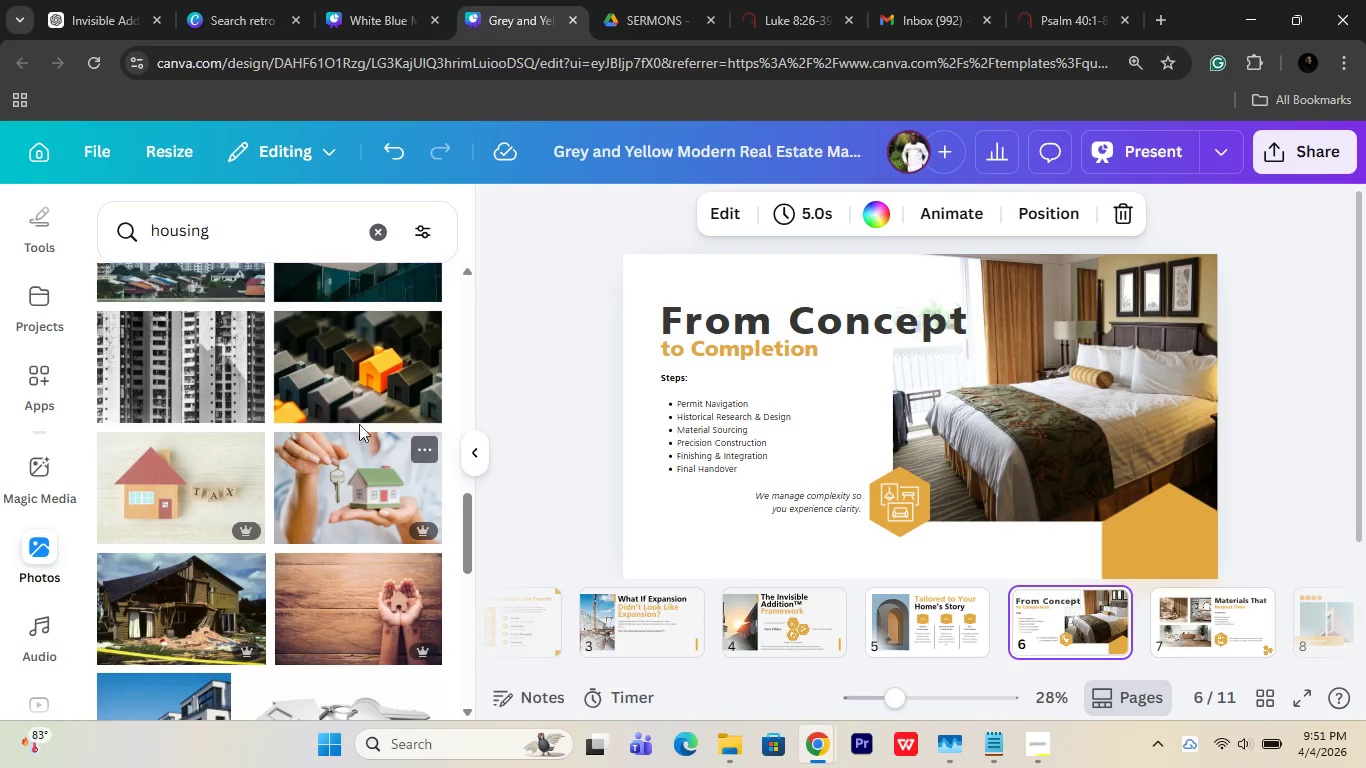 
left_click_drag(start_coordinate=[352, 386], to_coordinate=[971, 434])
 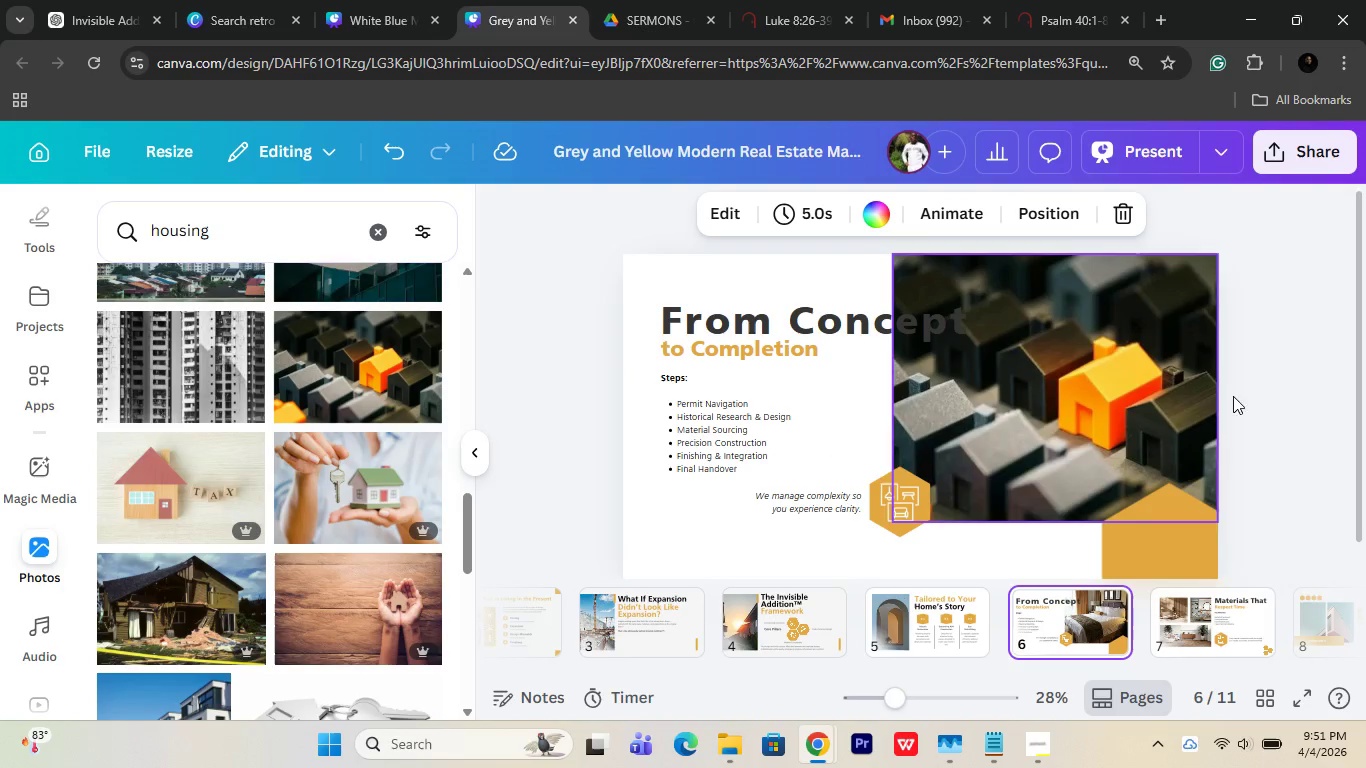 
left_click([1291, 379])
 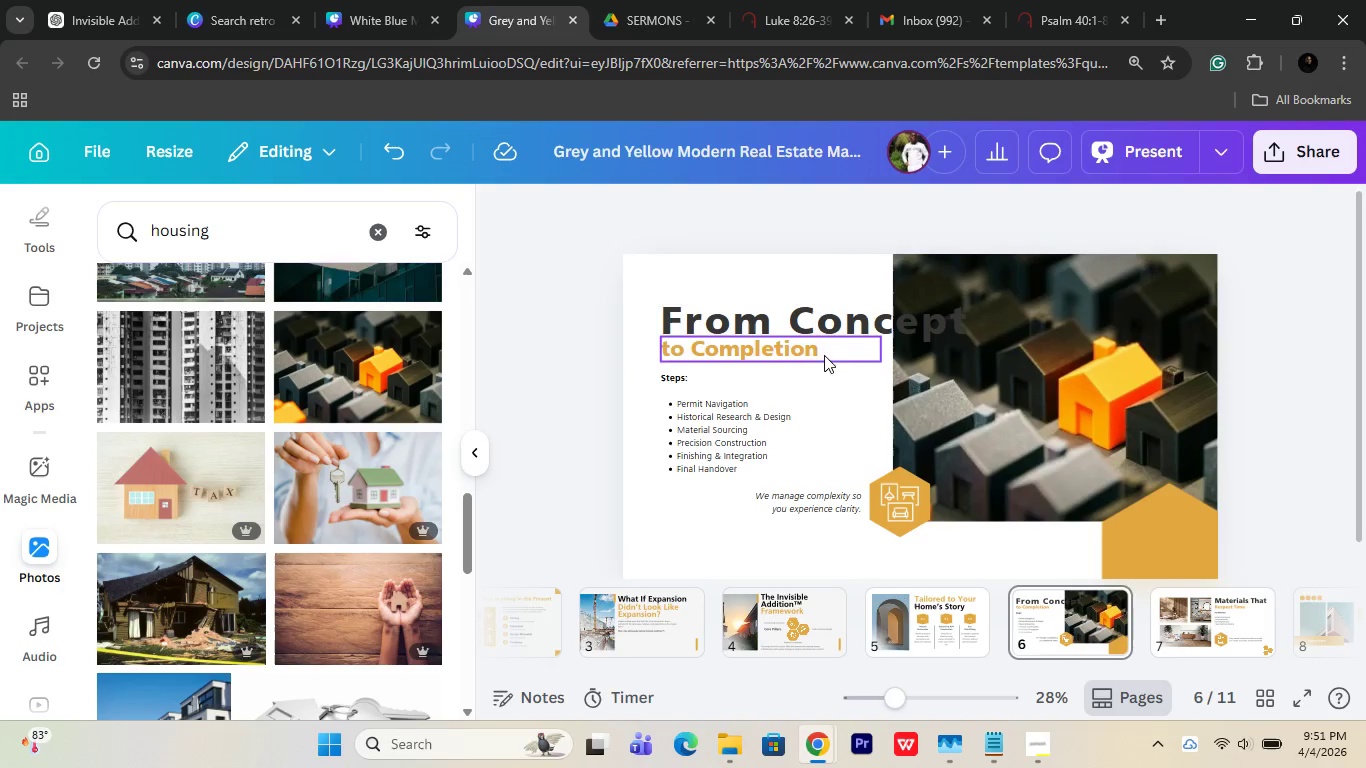 
left_click([908, 308])
 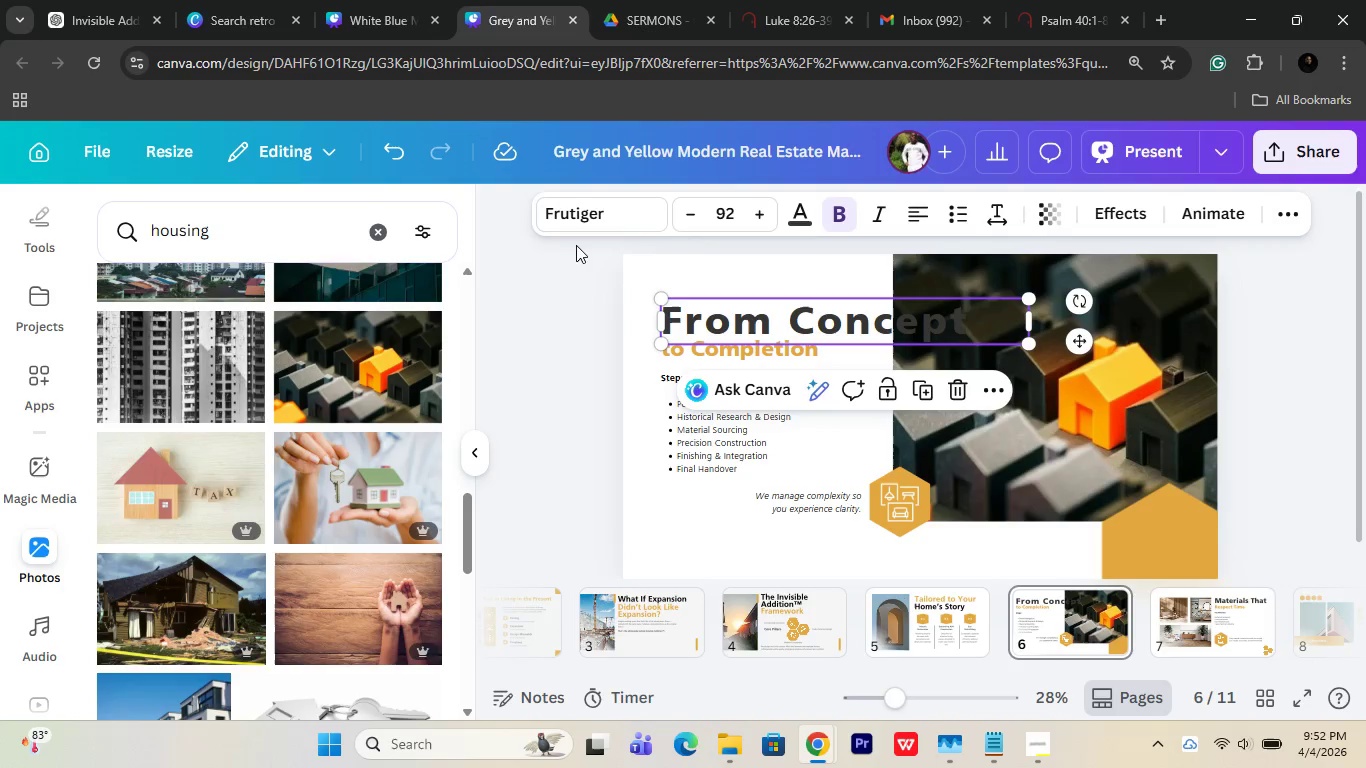 
left_click([1149, 208])
 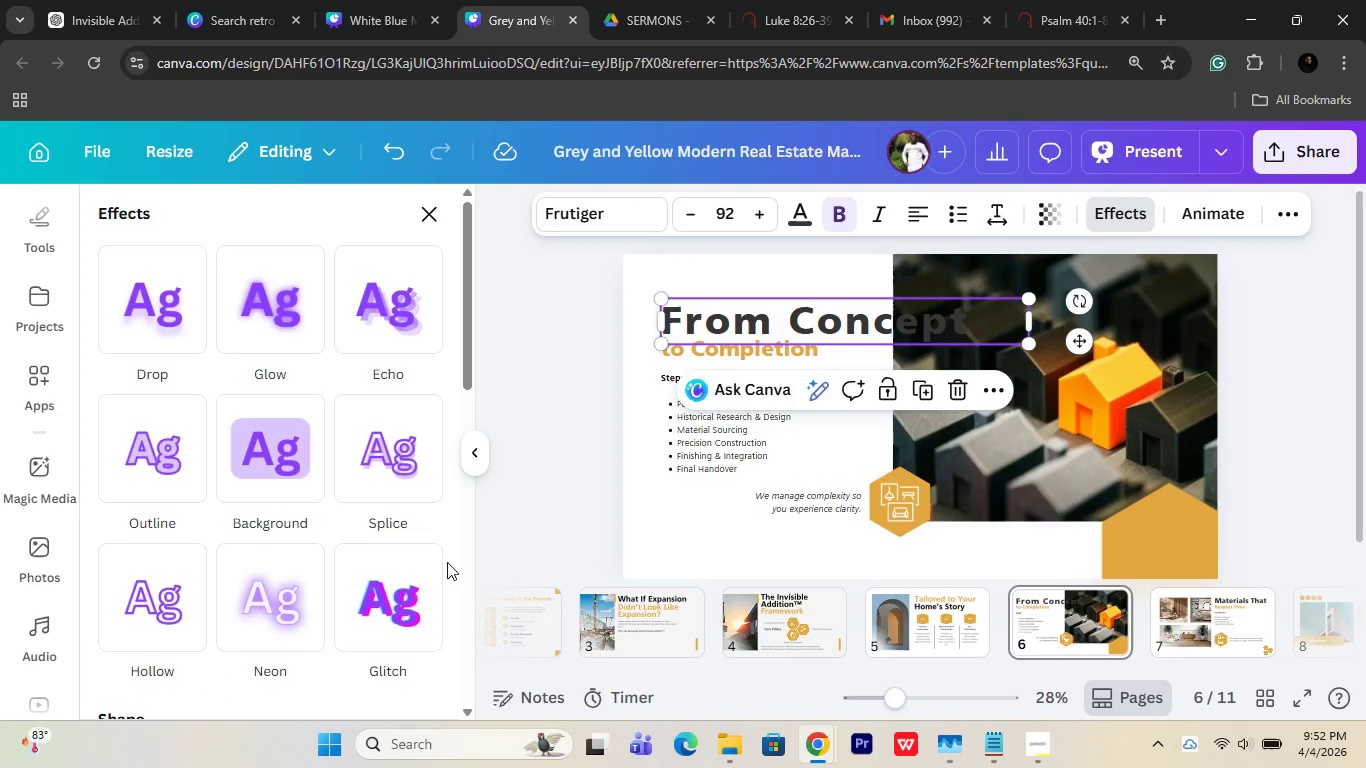 
scroll: coordinate [339, 573], scroll_direction: down, amount: 11.0
 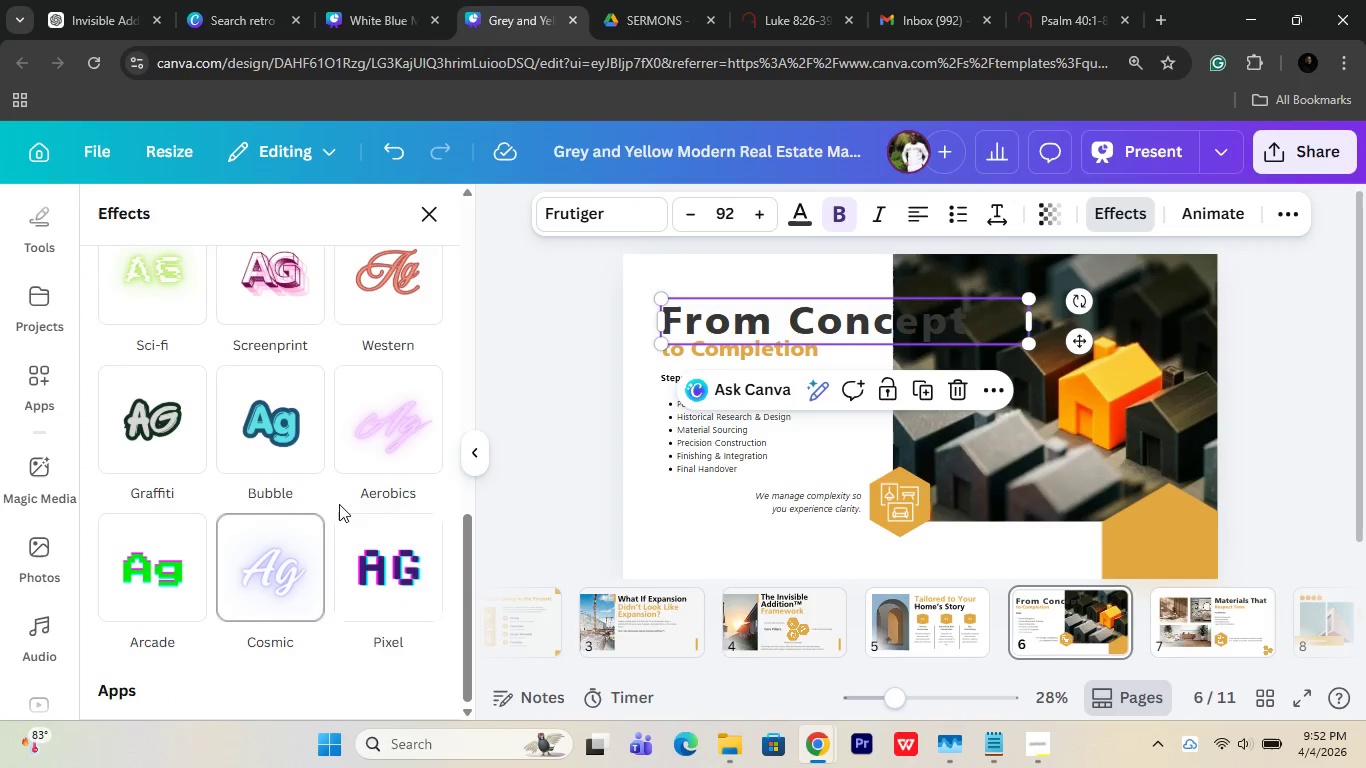 
scroll: coordinate [334, 509], scroll_direction: up, amount: 1.0
 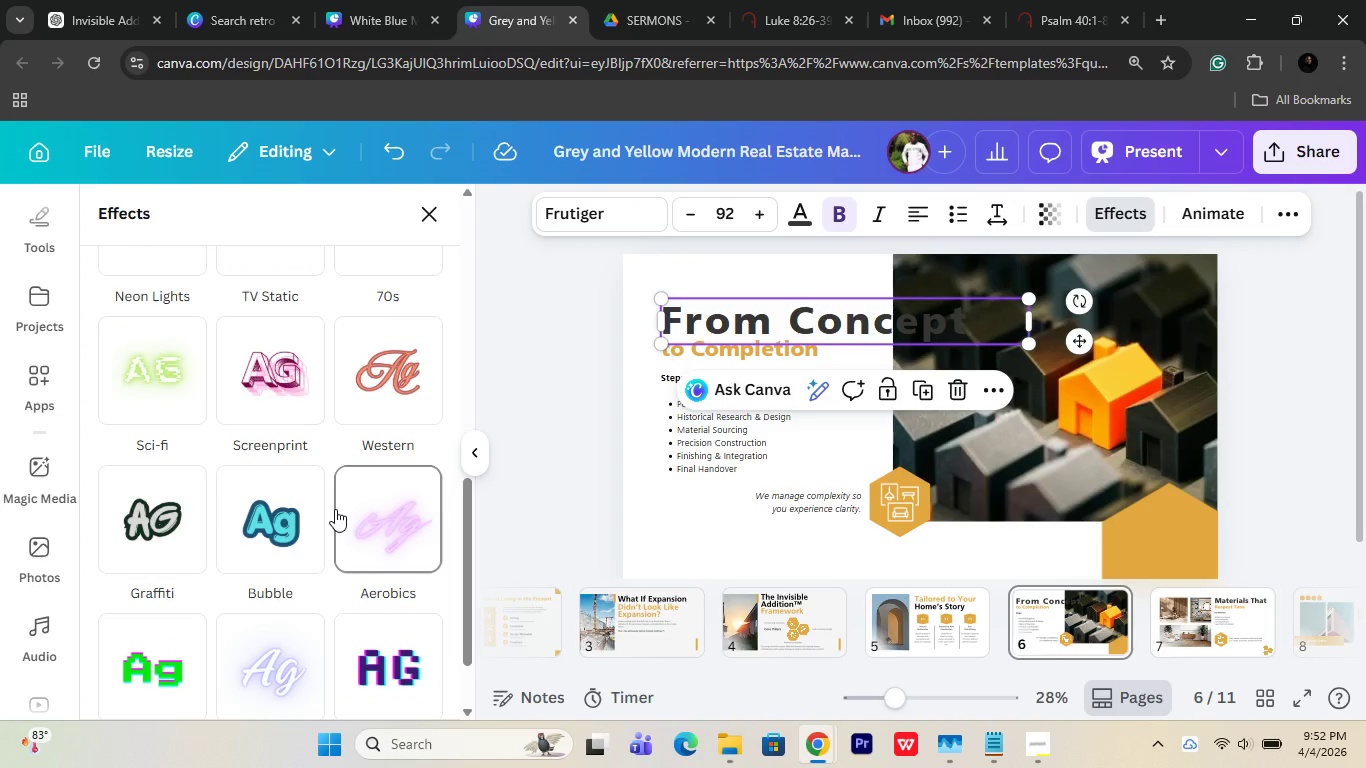 
scroll: coordinate [337, 510], scroll_direction: down, amount: 3.0
 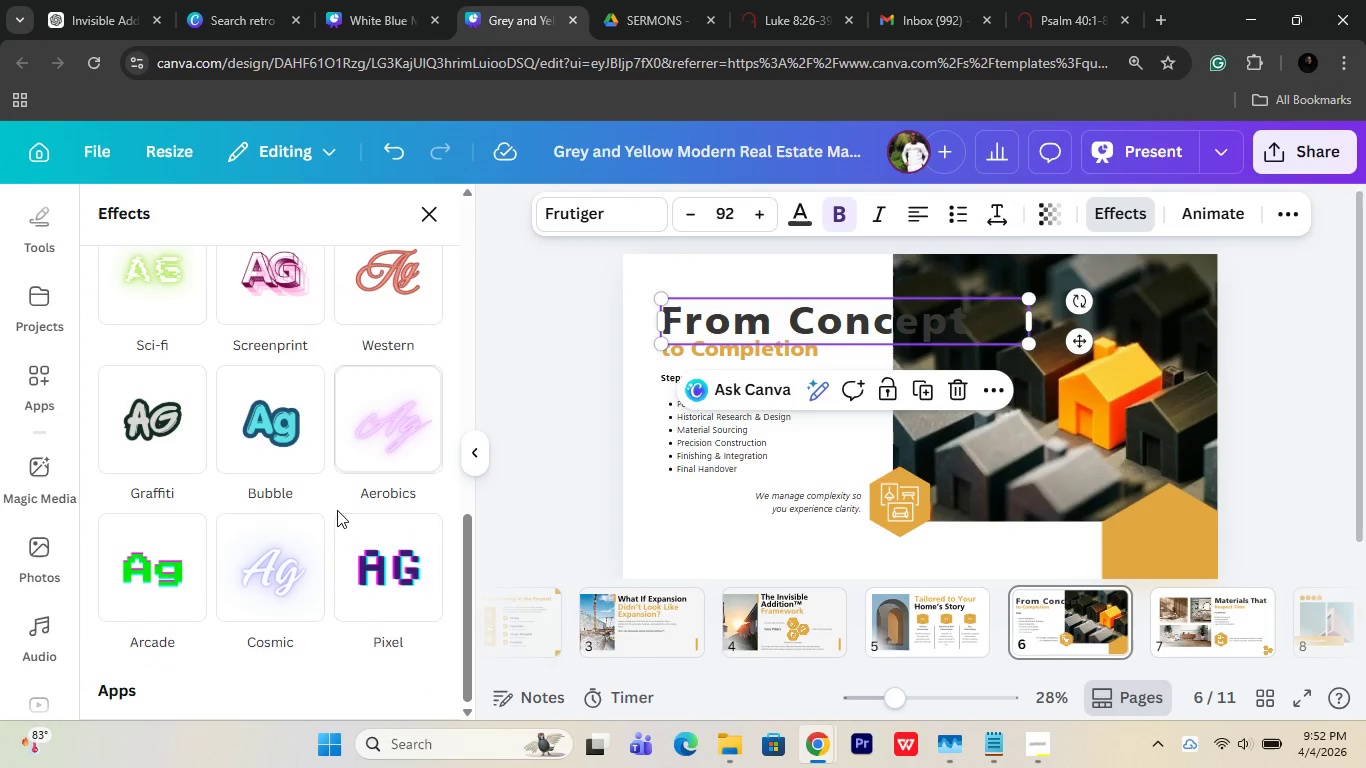 
scroll: coordinate [337, 510], scroll_direction: up, amount: 5.0
 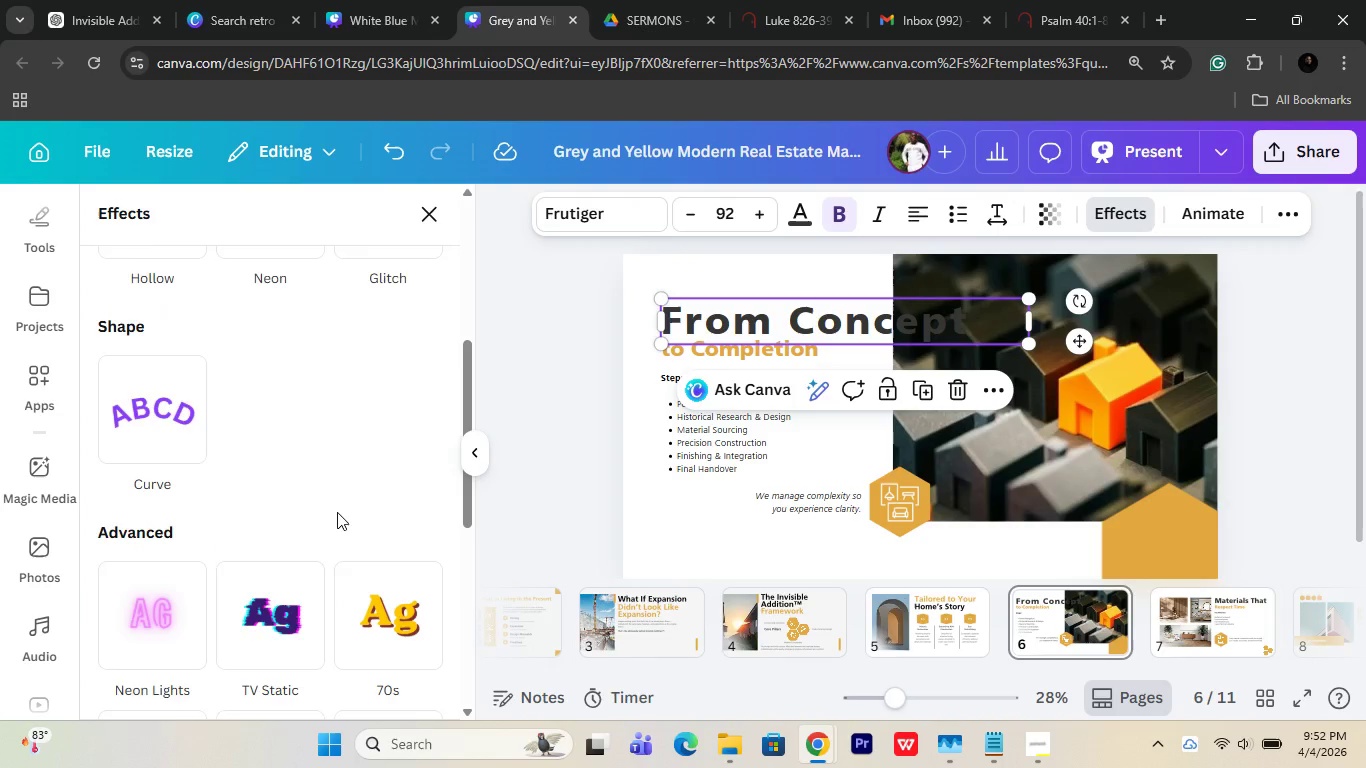 
scroll: coordinate [337, 512], scroll_direction: down, amount: 2.0
 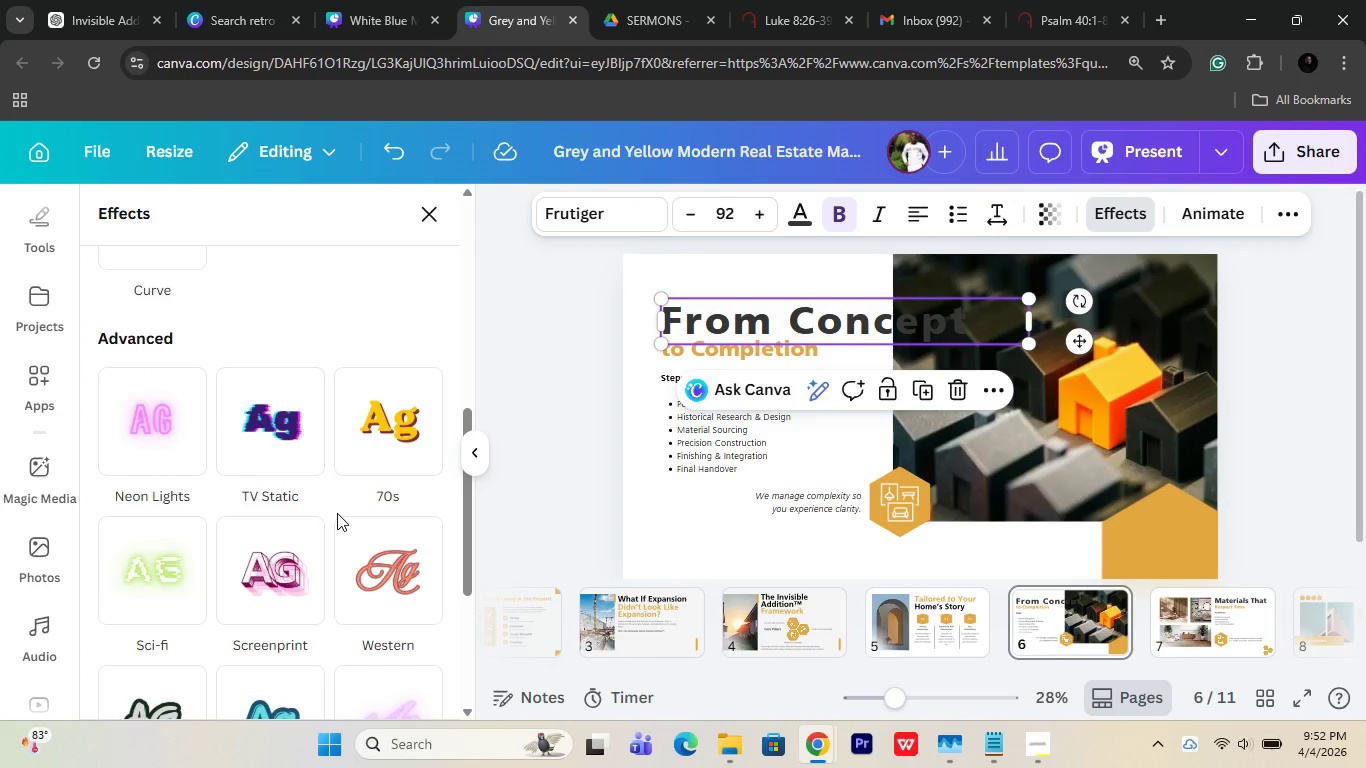 
scroll: coordinate [337, 522], scroll_direction: none, amount: 0.0
 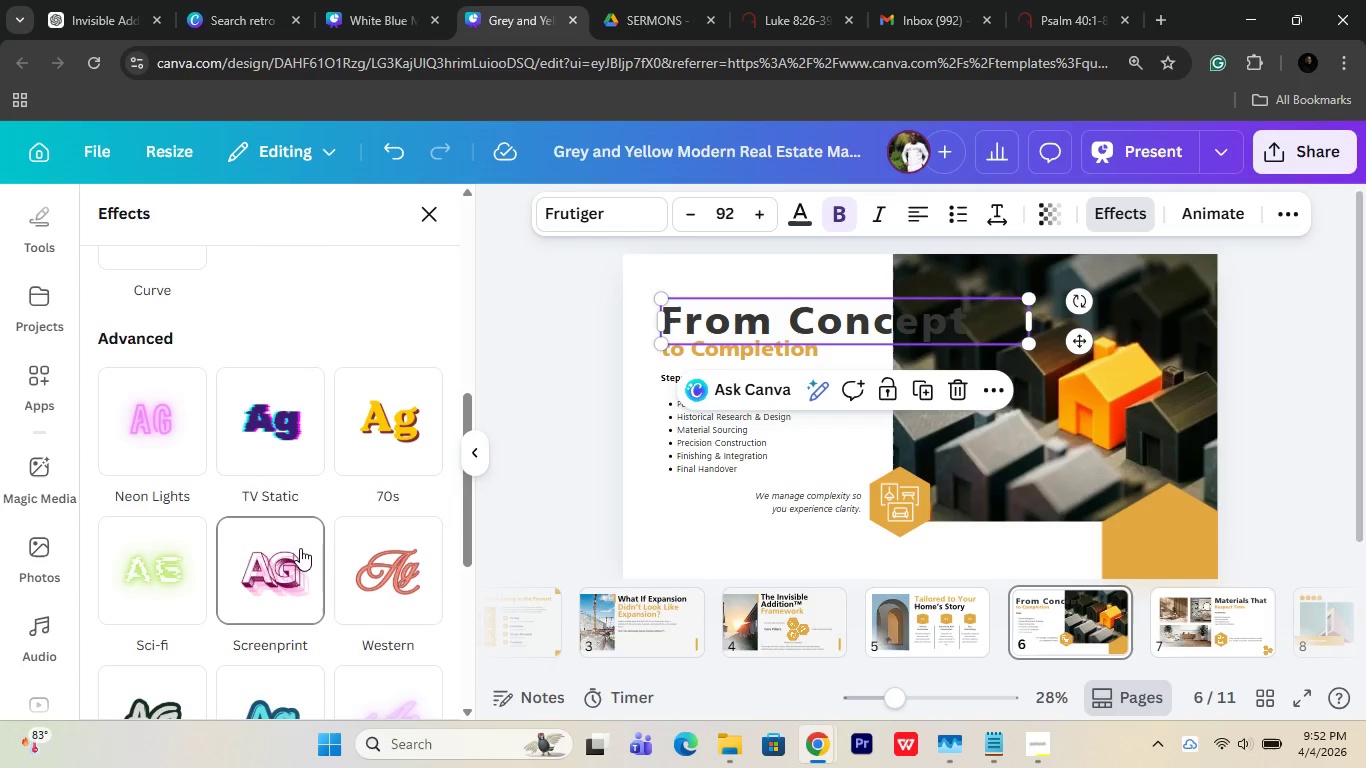 
left_click([300, 548])
 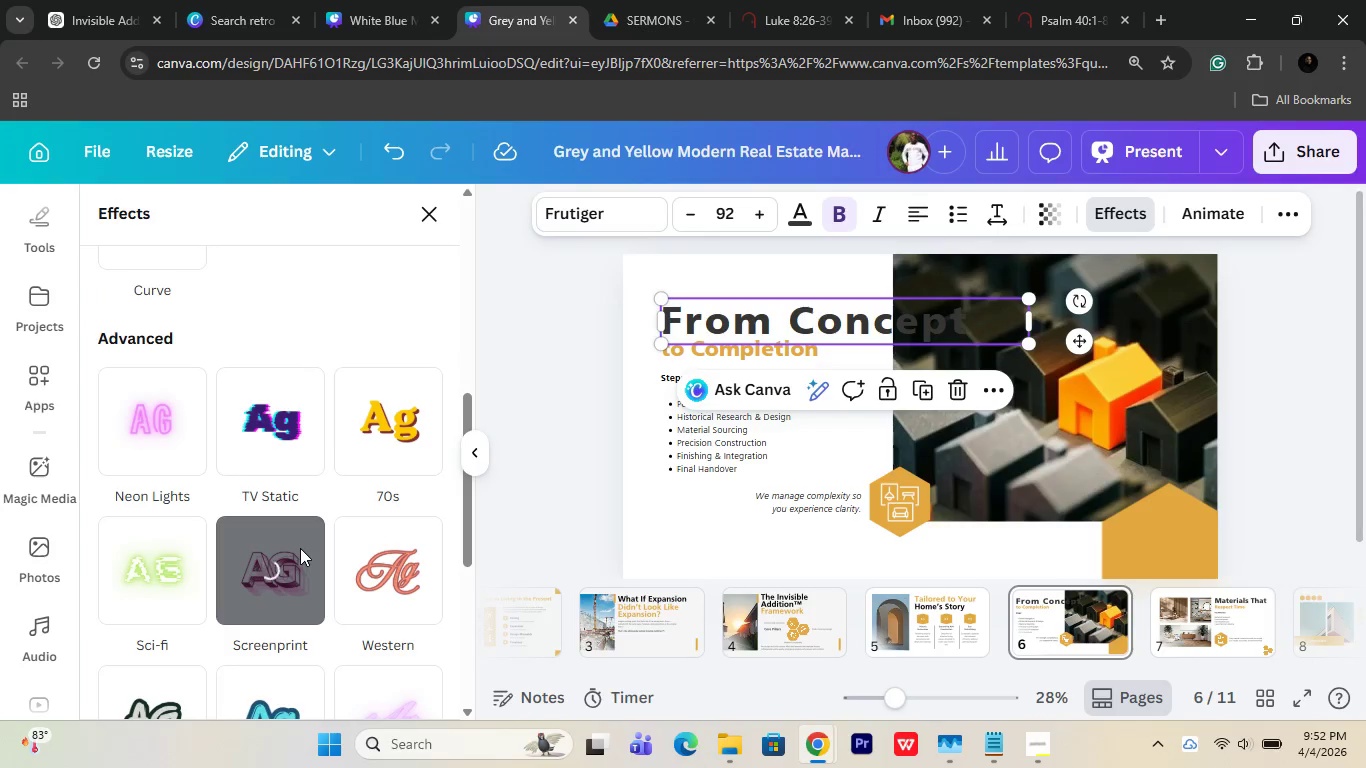 
scroll: coordinate [300, 548], scroll_direction: up, amount: 1.0
 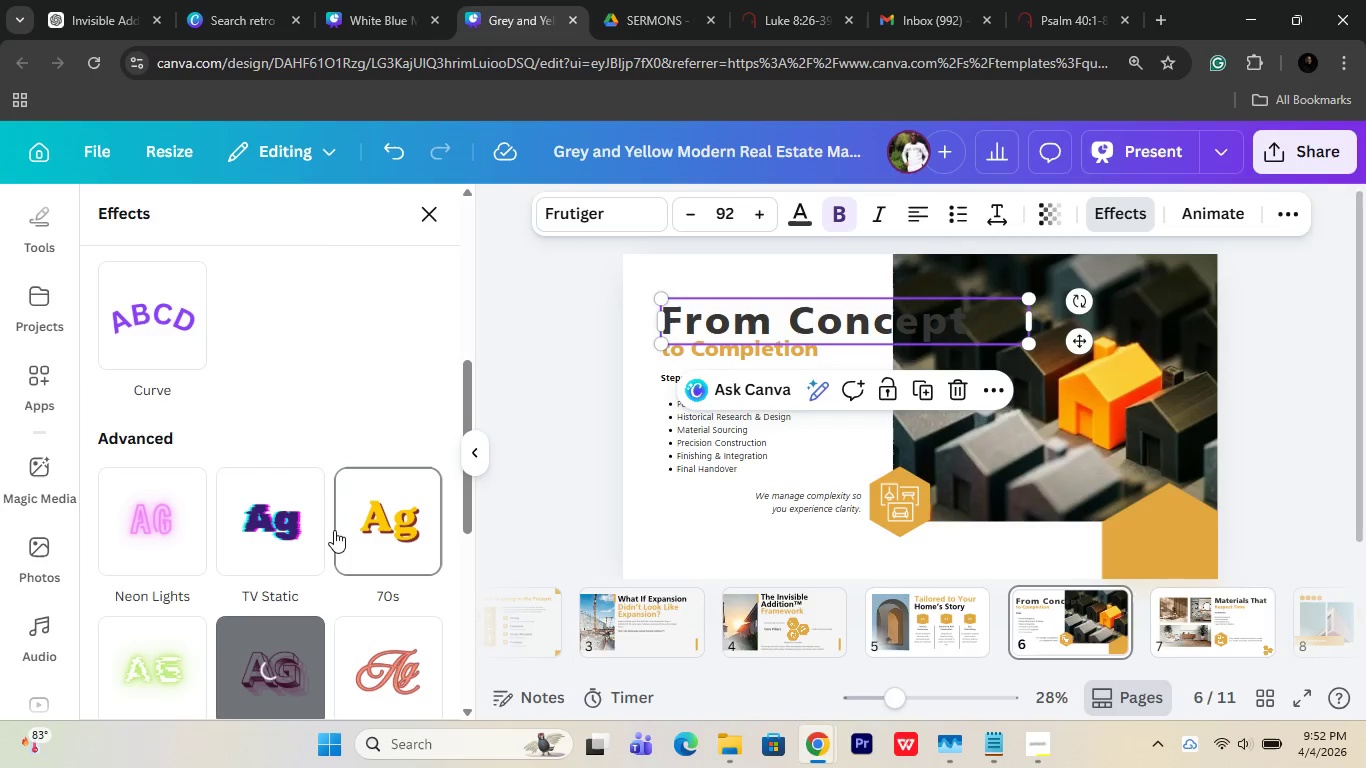 
scroll: coordinate [251, 563], scroll_direction: down, amount: 1.0
 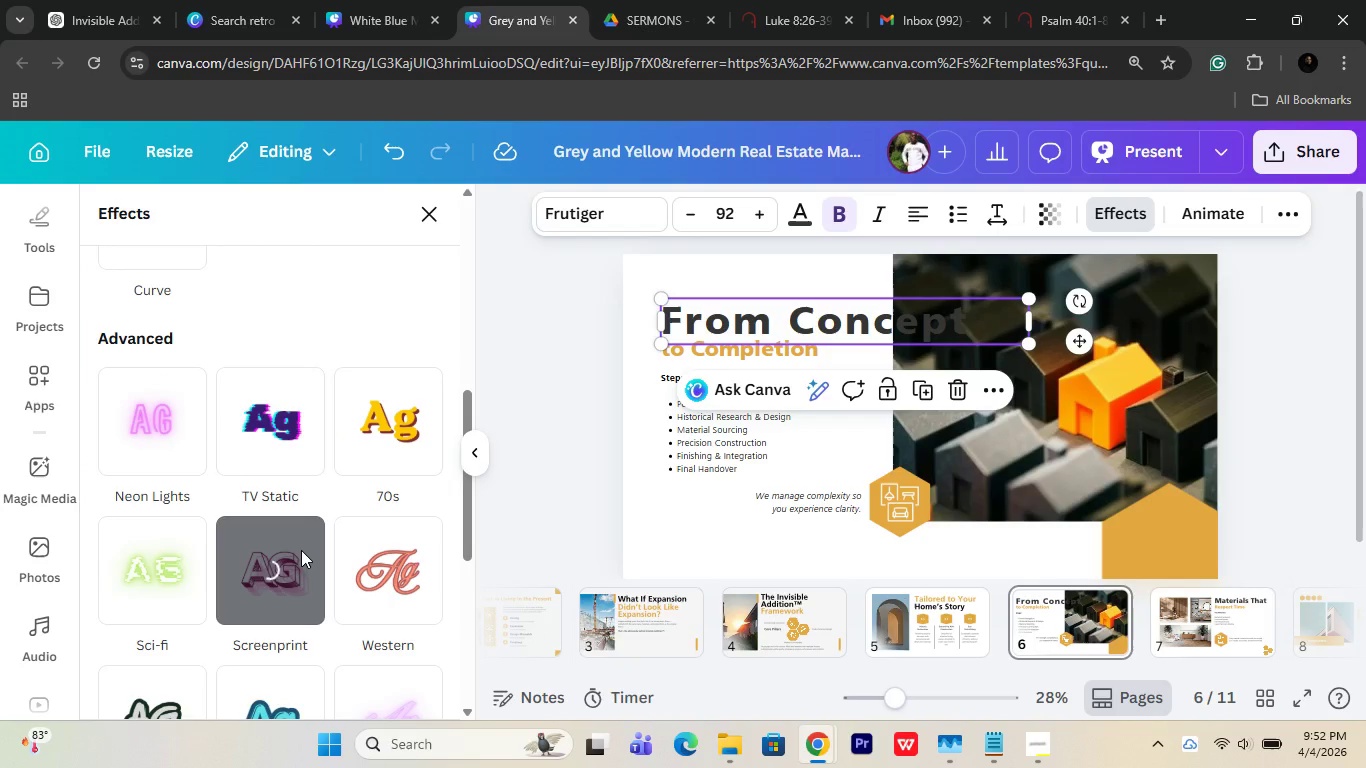 
wait(9.3)
 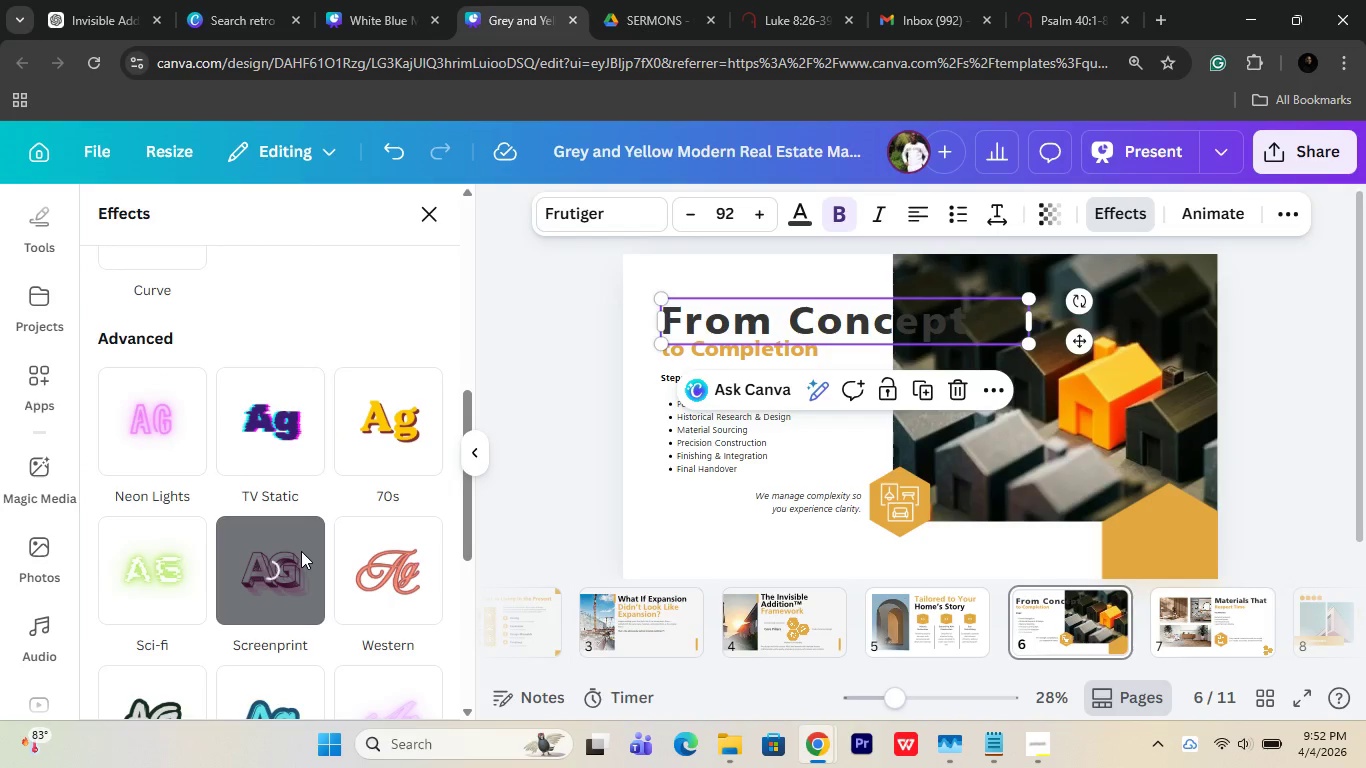 
key(Control+Z)
 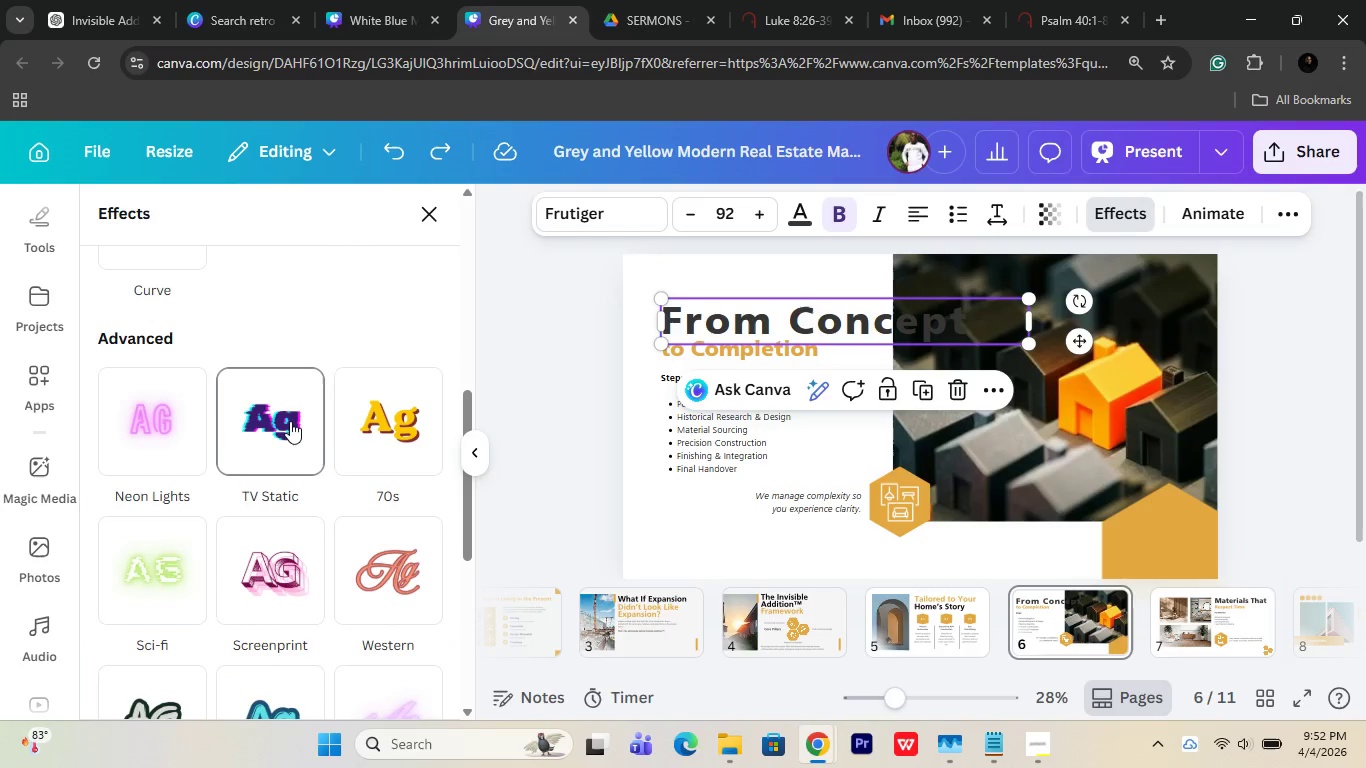 
scroll: coordinate [290, 416], scroll_direction: up, amount: 3.0
 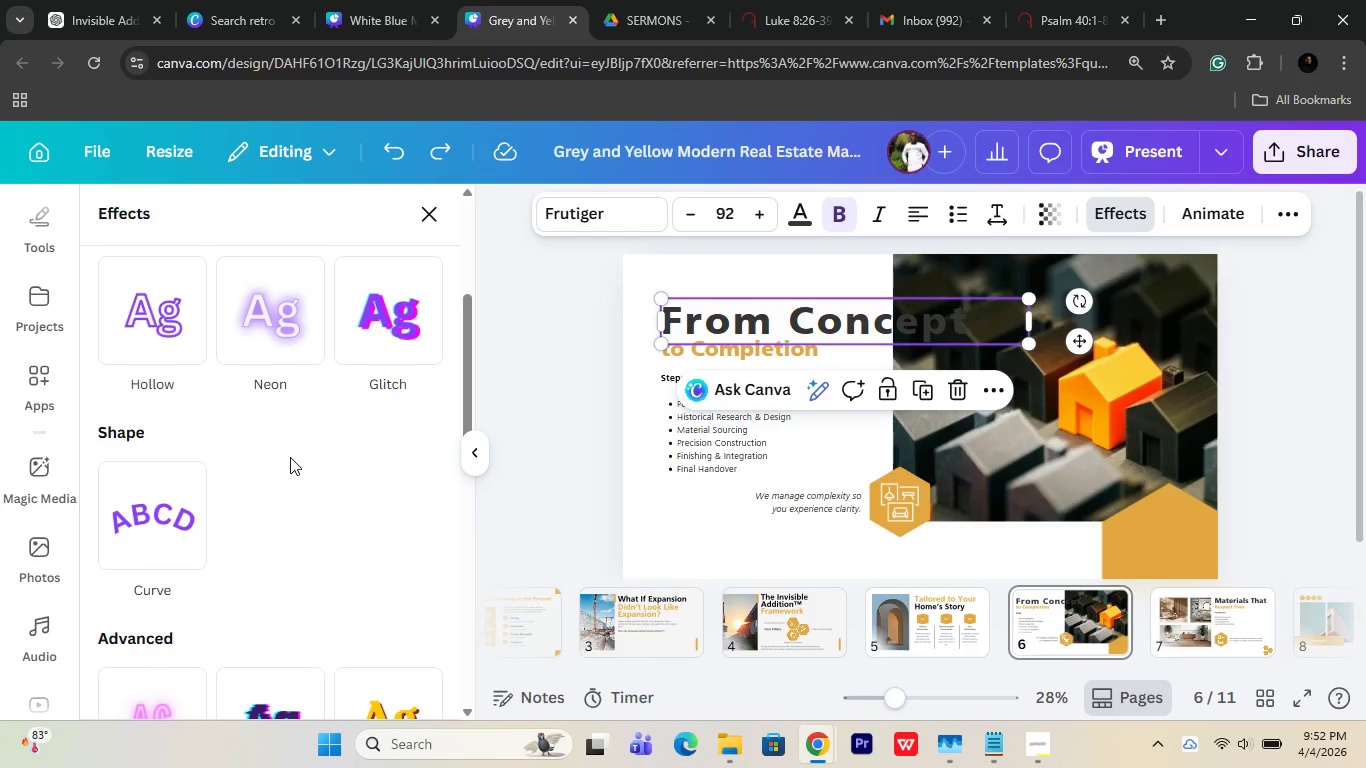 
scroll: coordinate [290, 453], scroll_direction: down, amount: 1.0
 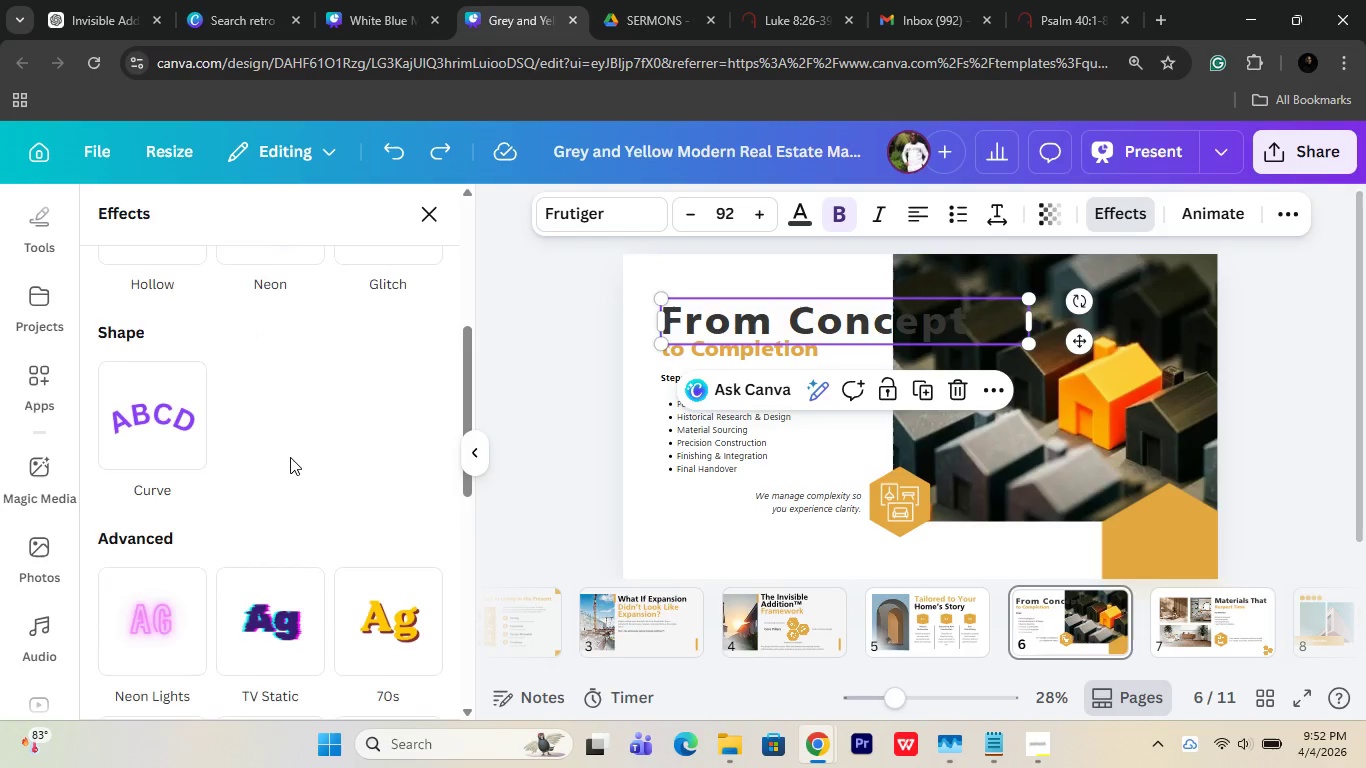 
scroll: coordinate [290, 457], scroll_direction: up, amount: 2.0
 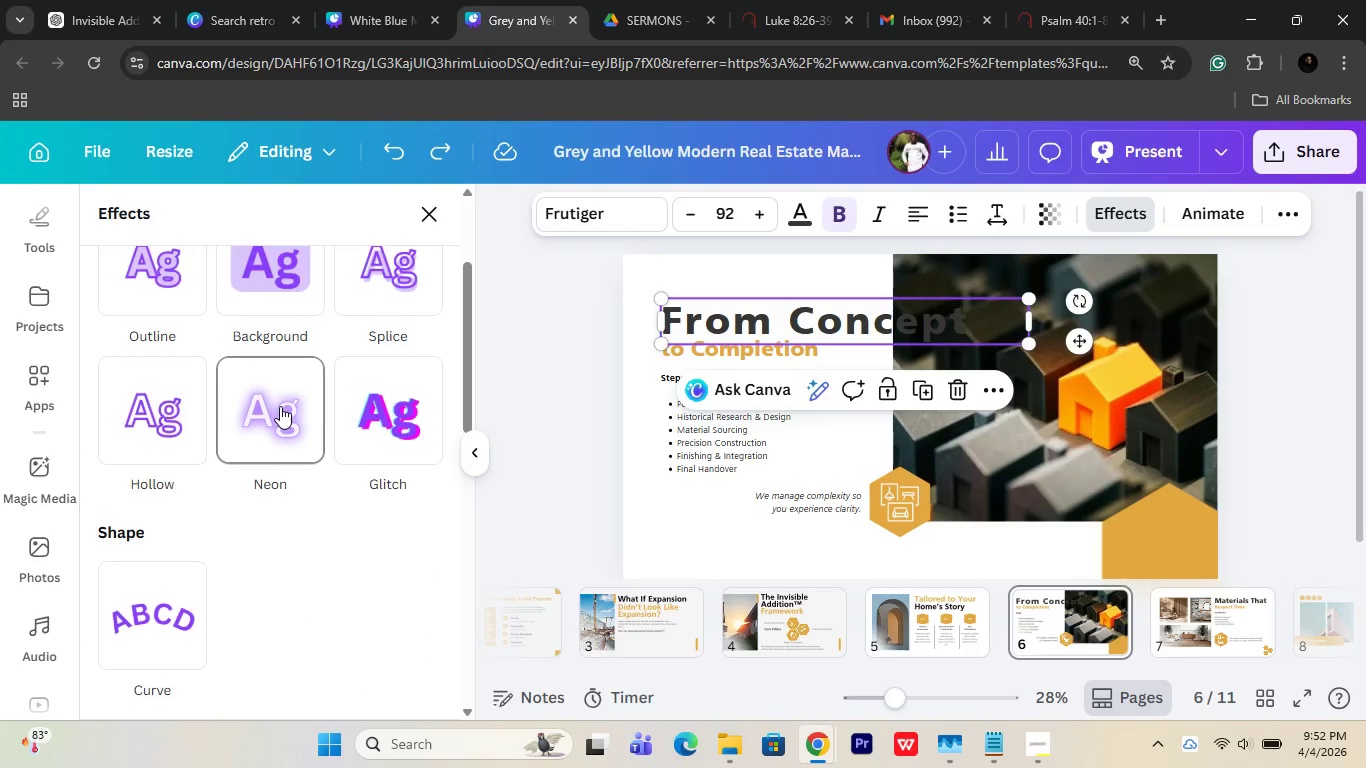 
left_click([280, 403])
 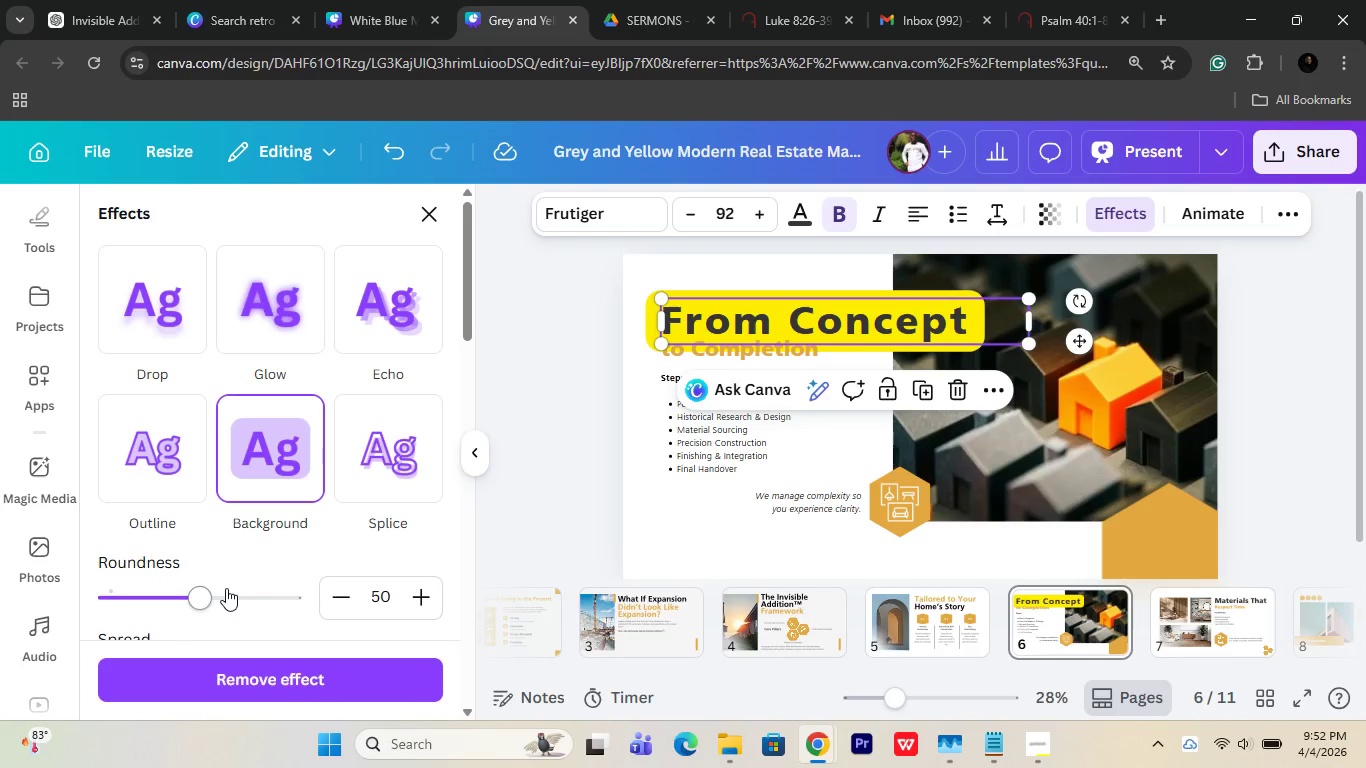 
scroll: coordinate [280, 403], scroll_direction: up, amount: 2.0
 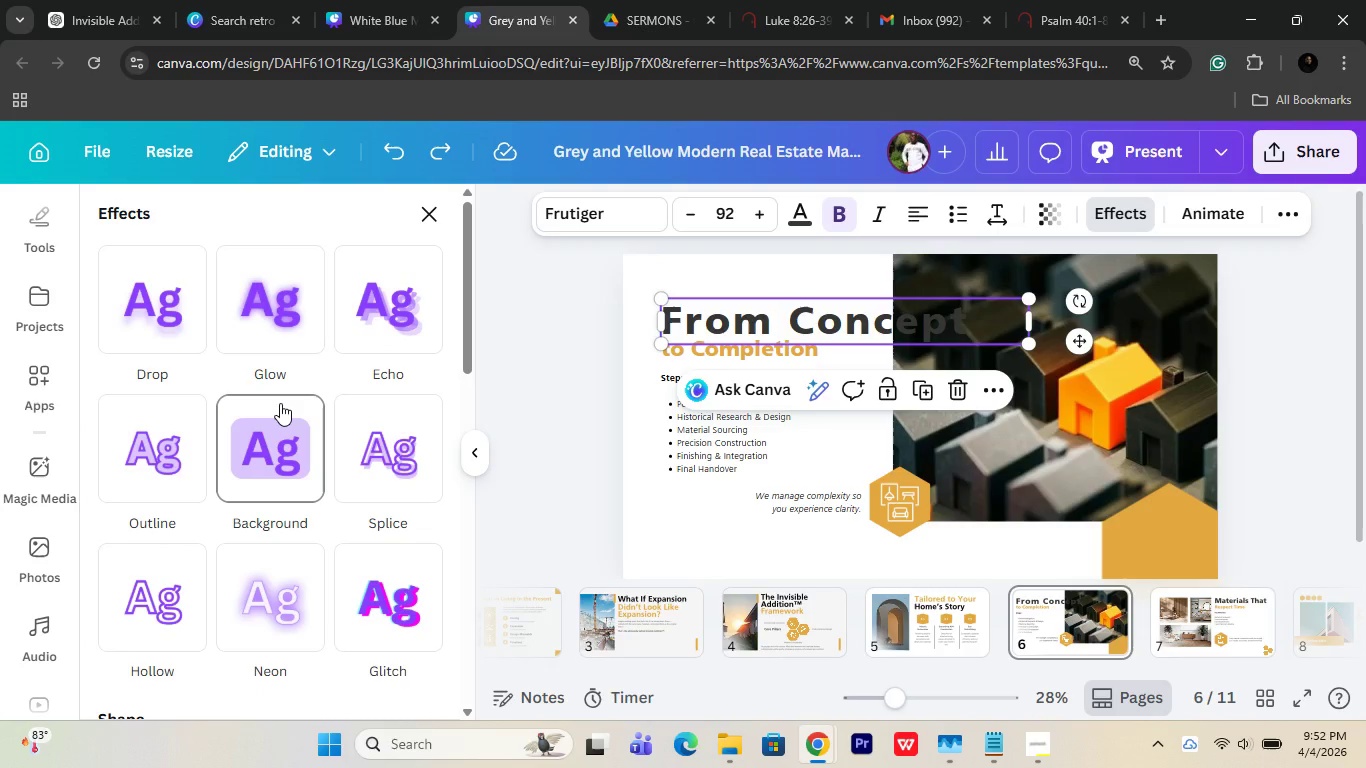 
left_click_drag(start_coordinate=[216, 586], to_coordinate=[14, 600])
 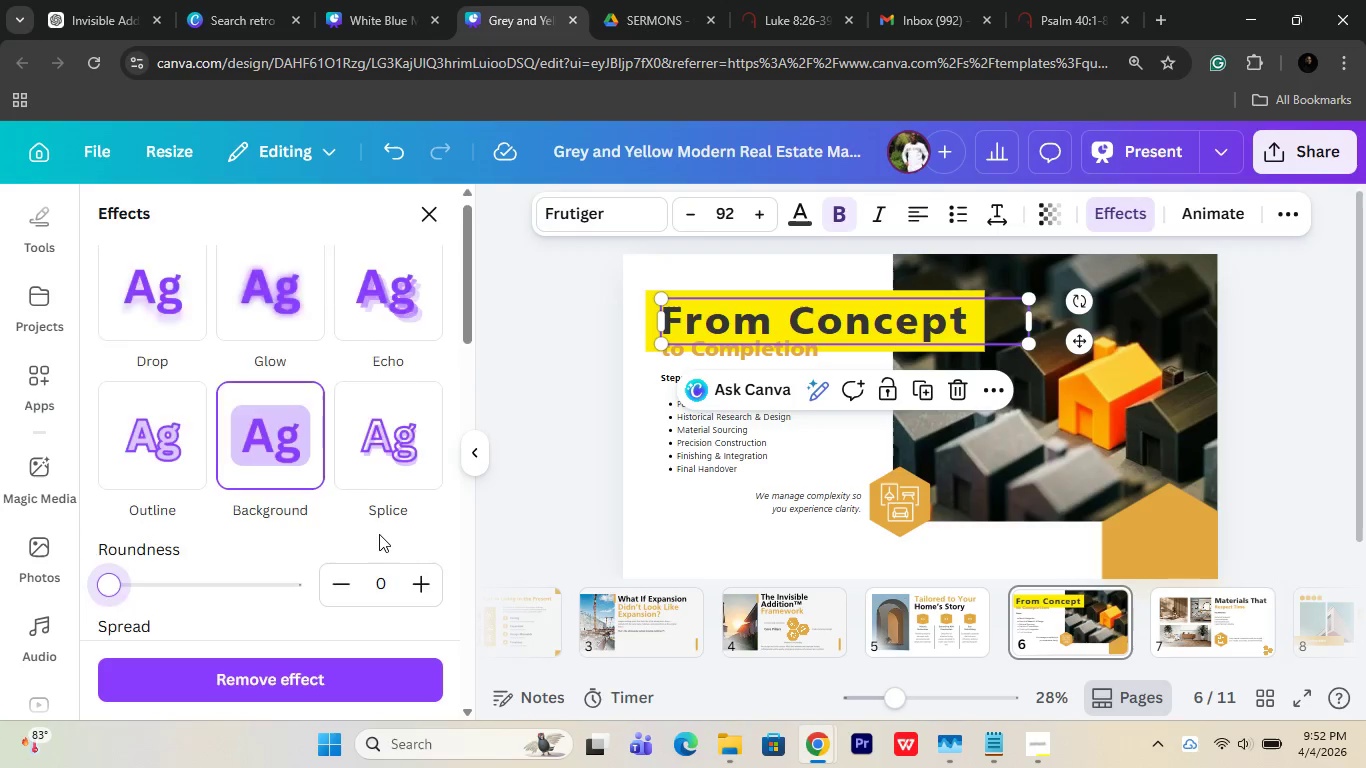 
scroll: coordinate [231, 564], scroll_direction: down, amount: 2.0
 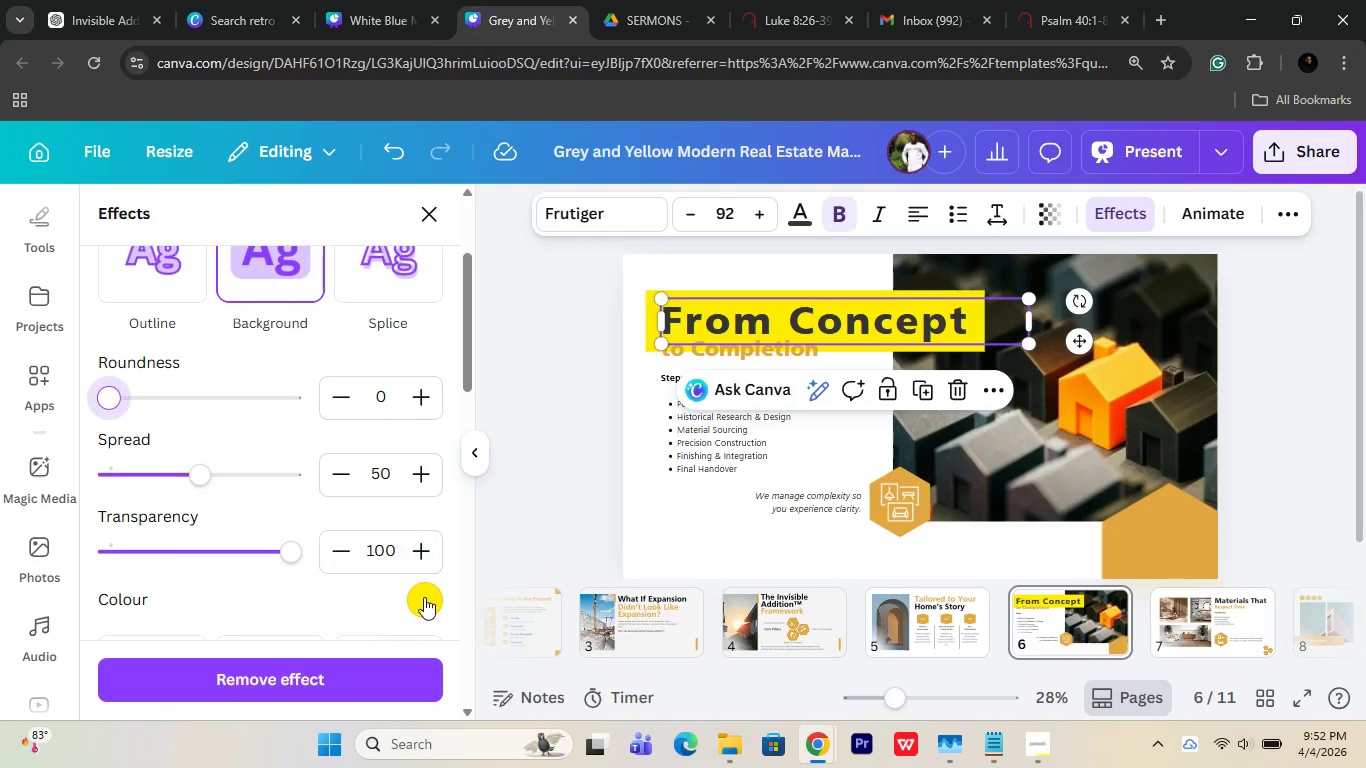 
left_click([424, 597])
 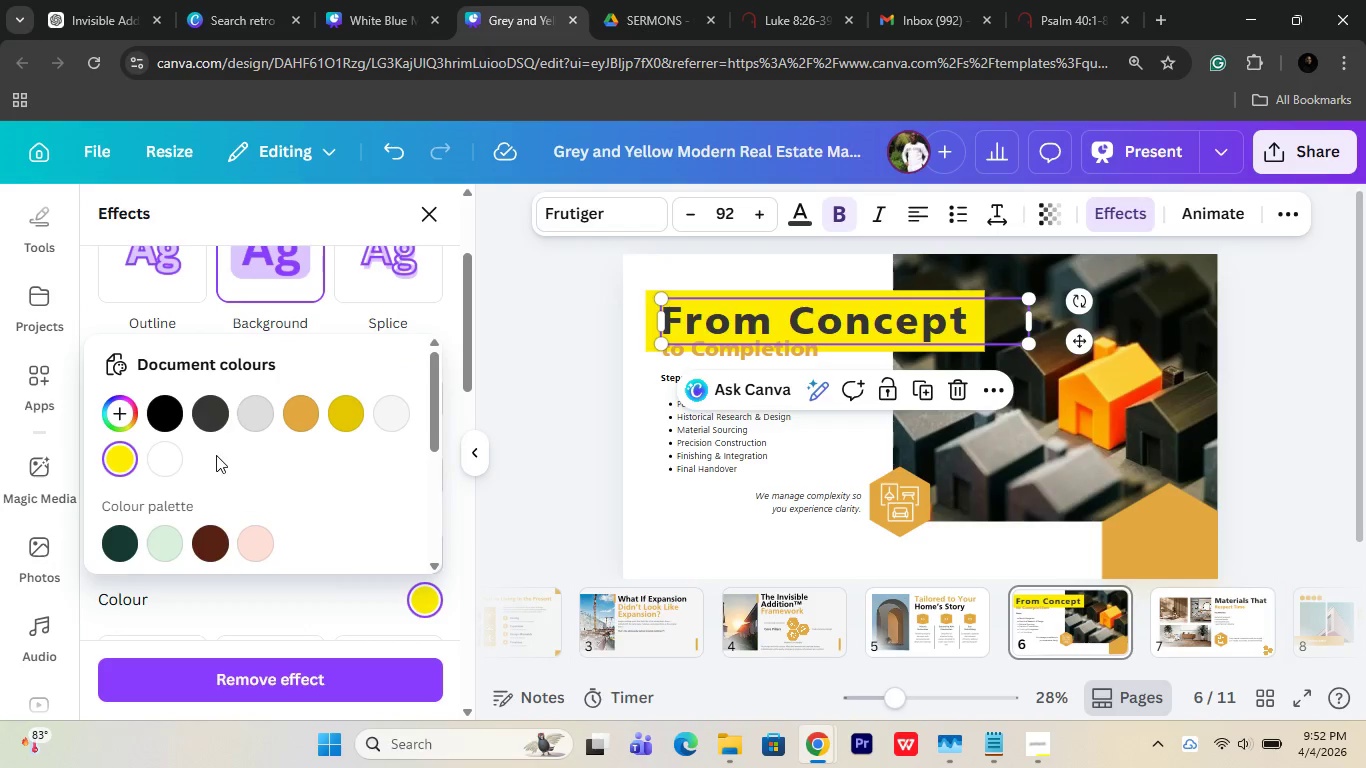 
left_click([149, 461])
 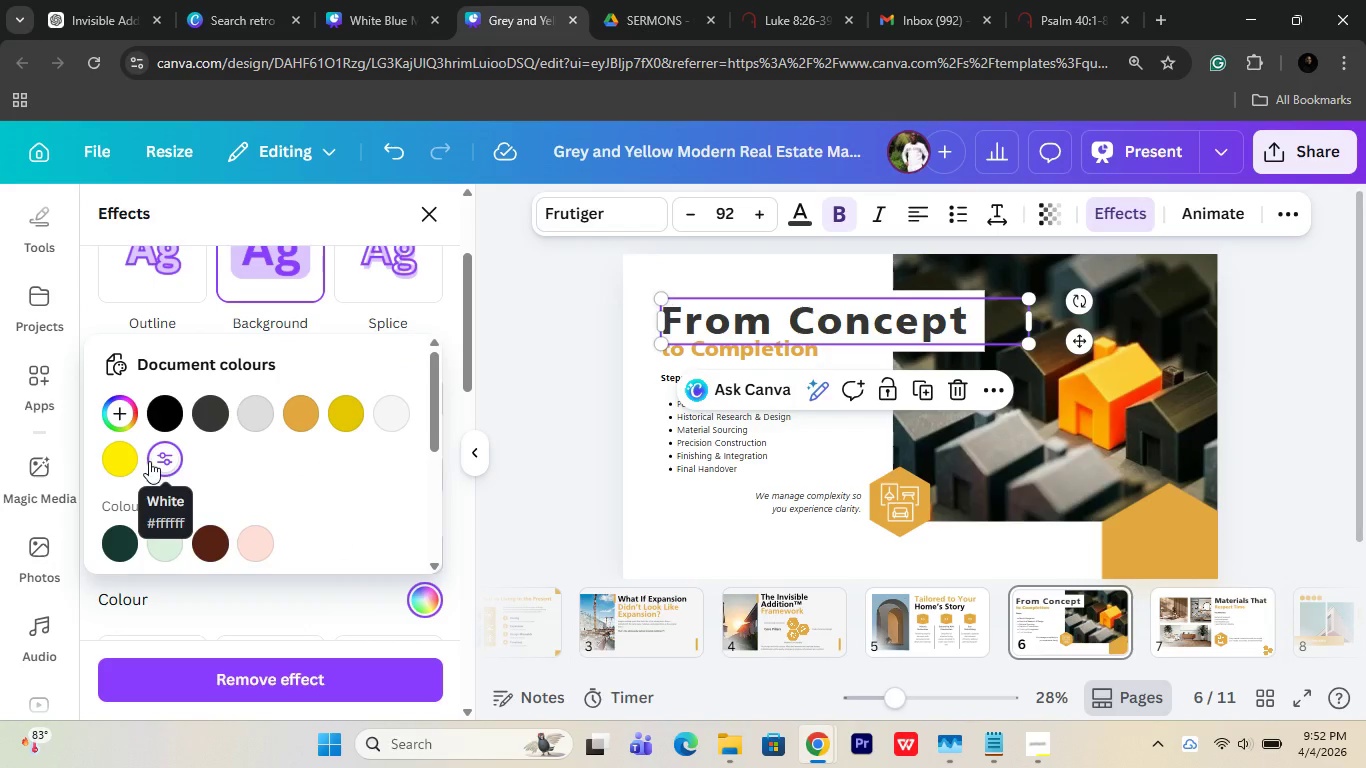 
scroll: coordinate [268, 497], scroll_direction: down, amount: 2.0
 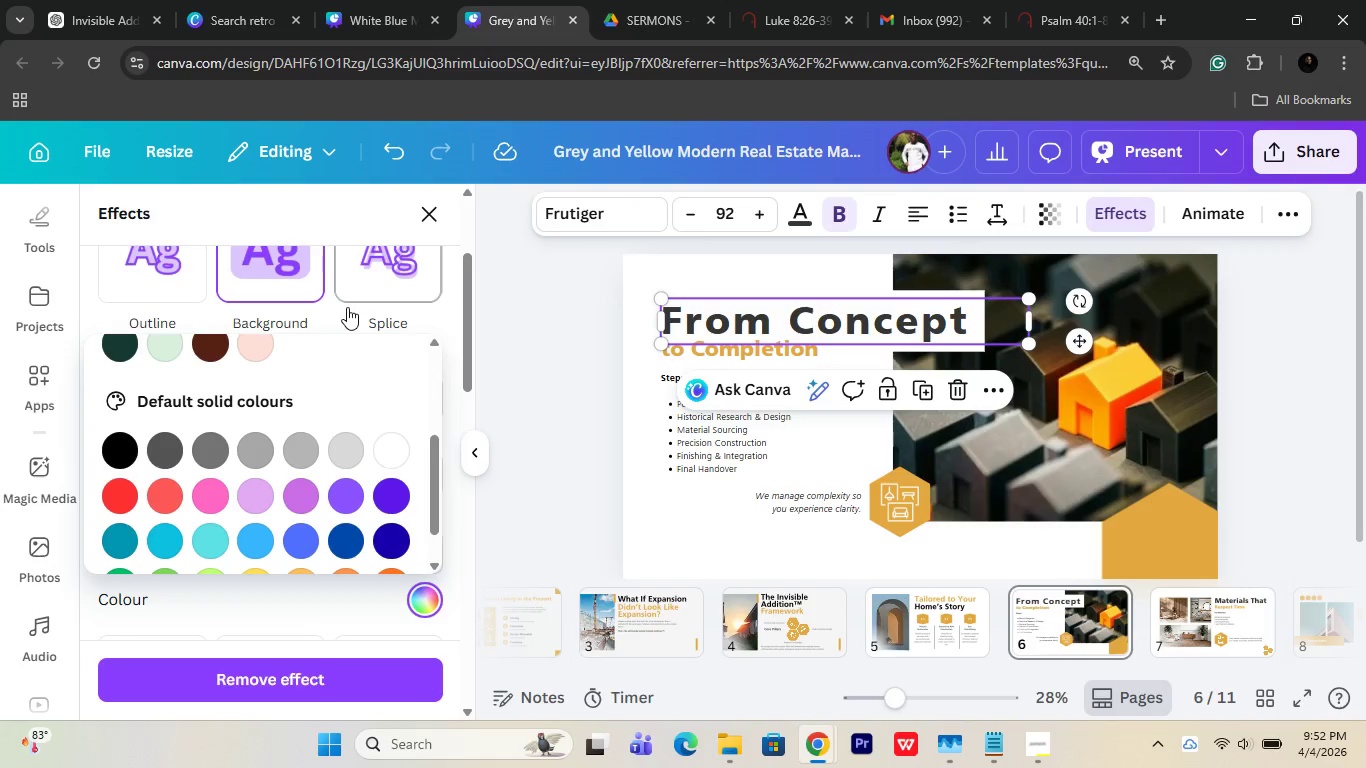 
left_click([332, 310])
 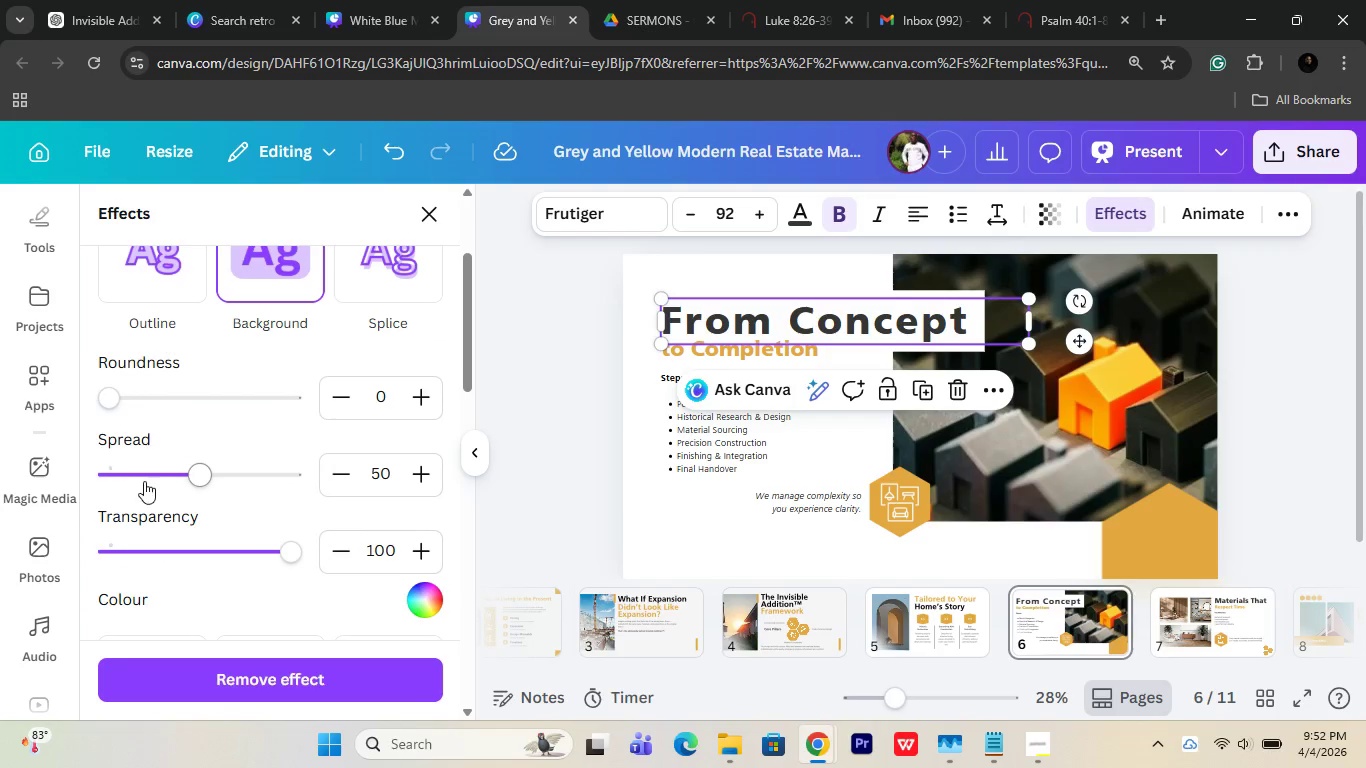 
left_click_drag(start_coordinate=[153, 478], to_coordinate=[146, 491])
 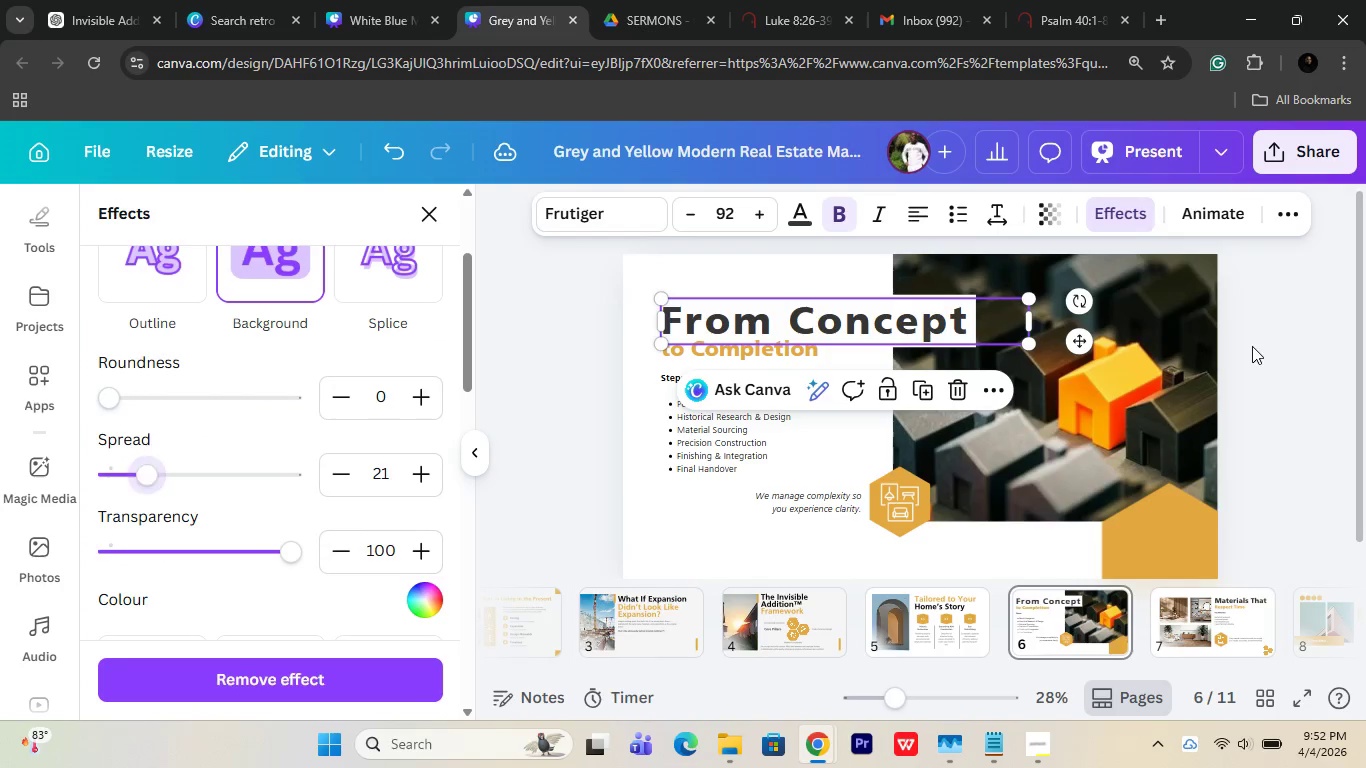 
double_click([1252, 346])
 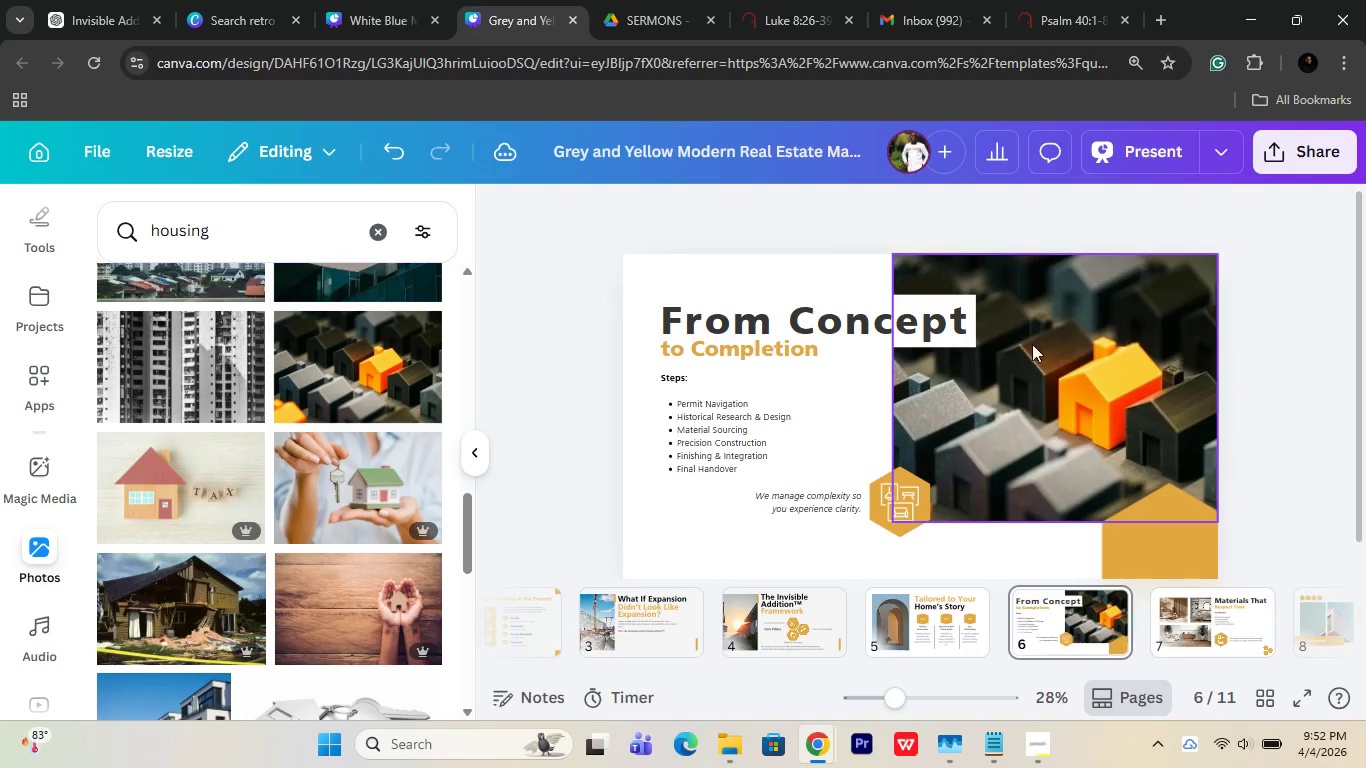 
left_click([864, 349])
 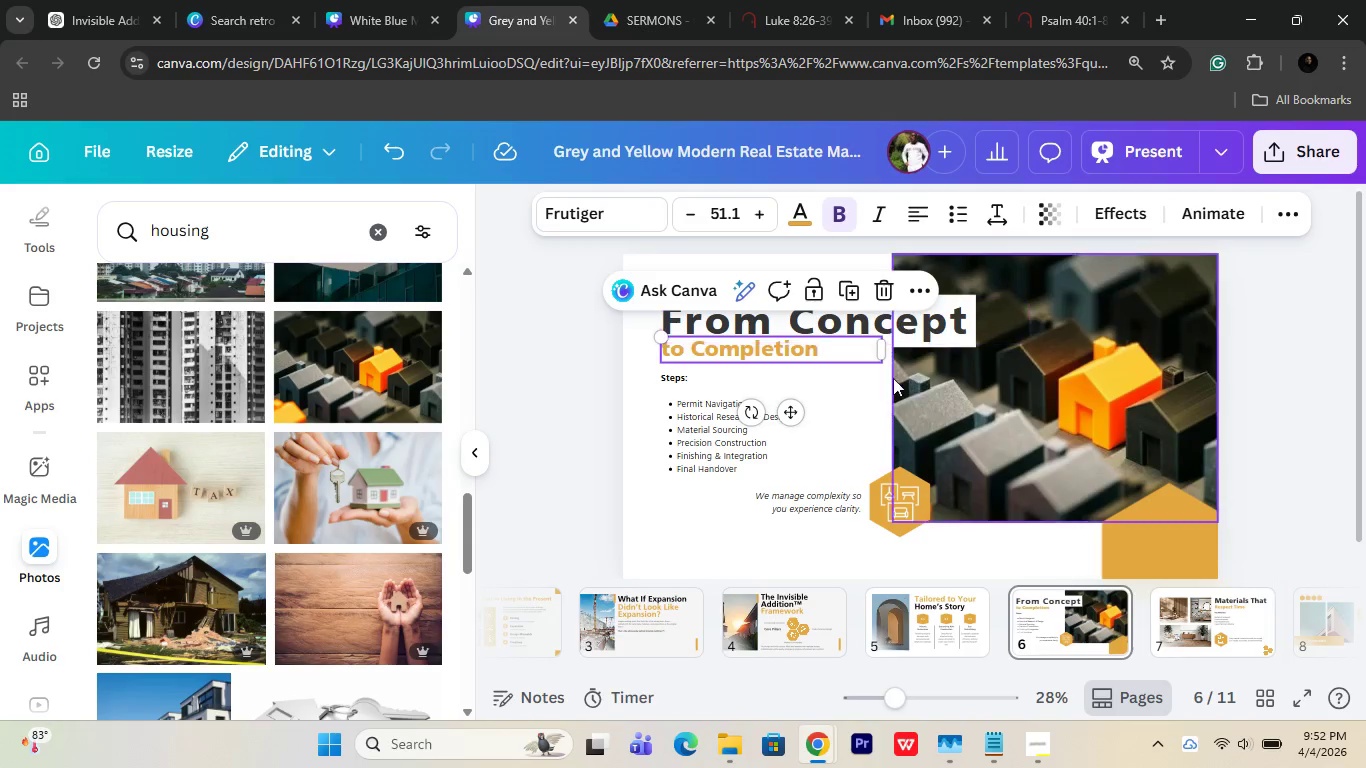 
left_click_drag(start_coordinate=[797, 347], to_coordinate=[797, 334])
 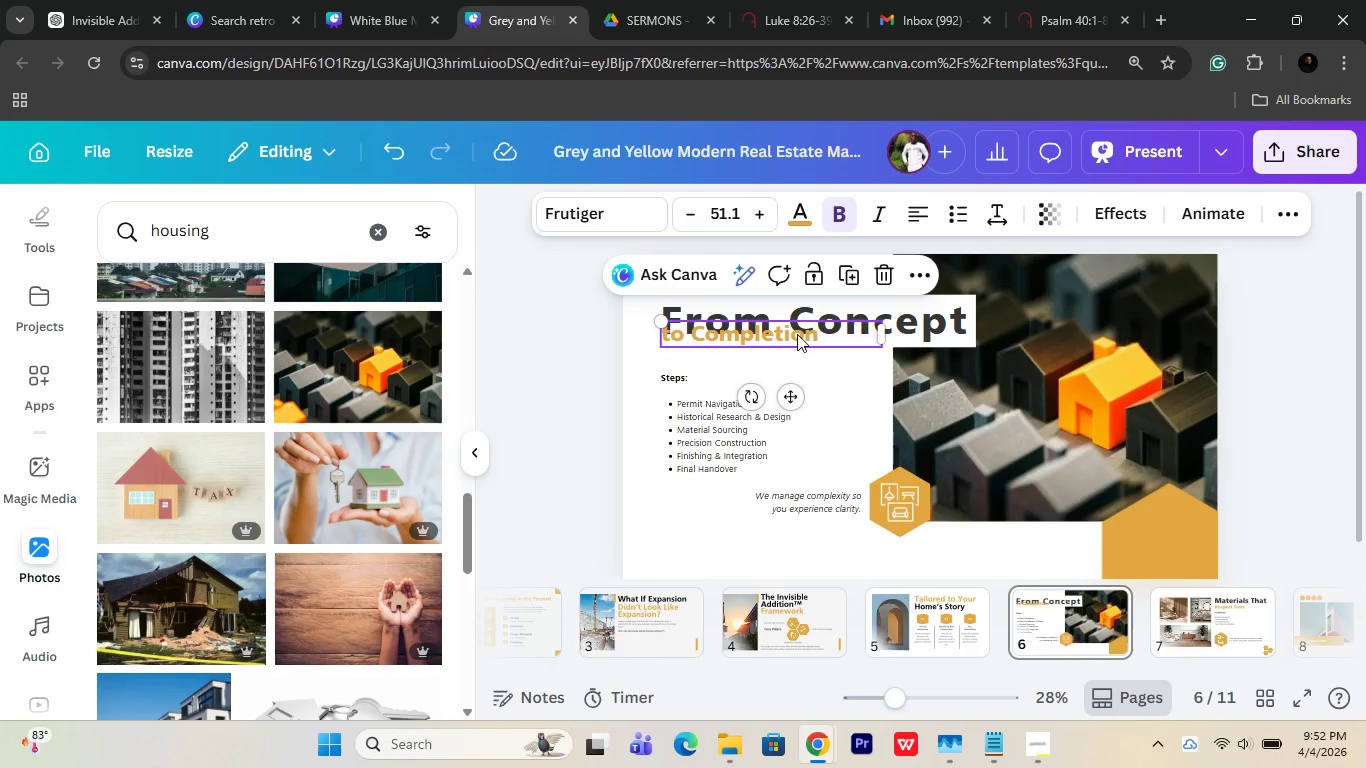 
key(Control+ControlLeft)
 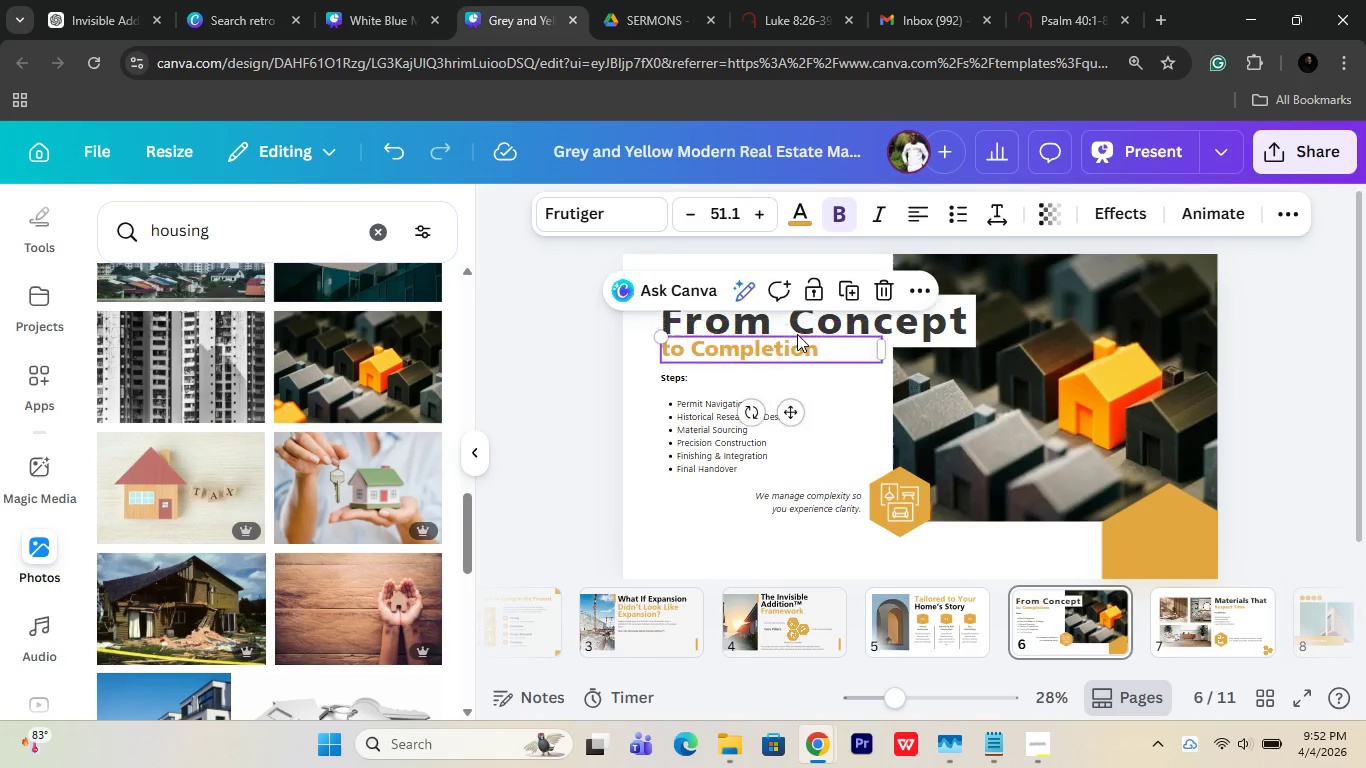 
left_click([1293, 317])
 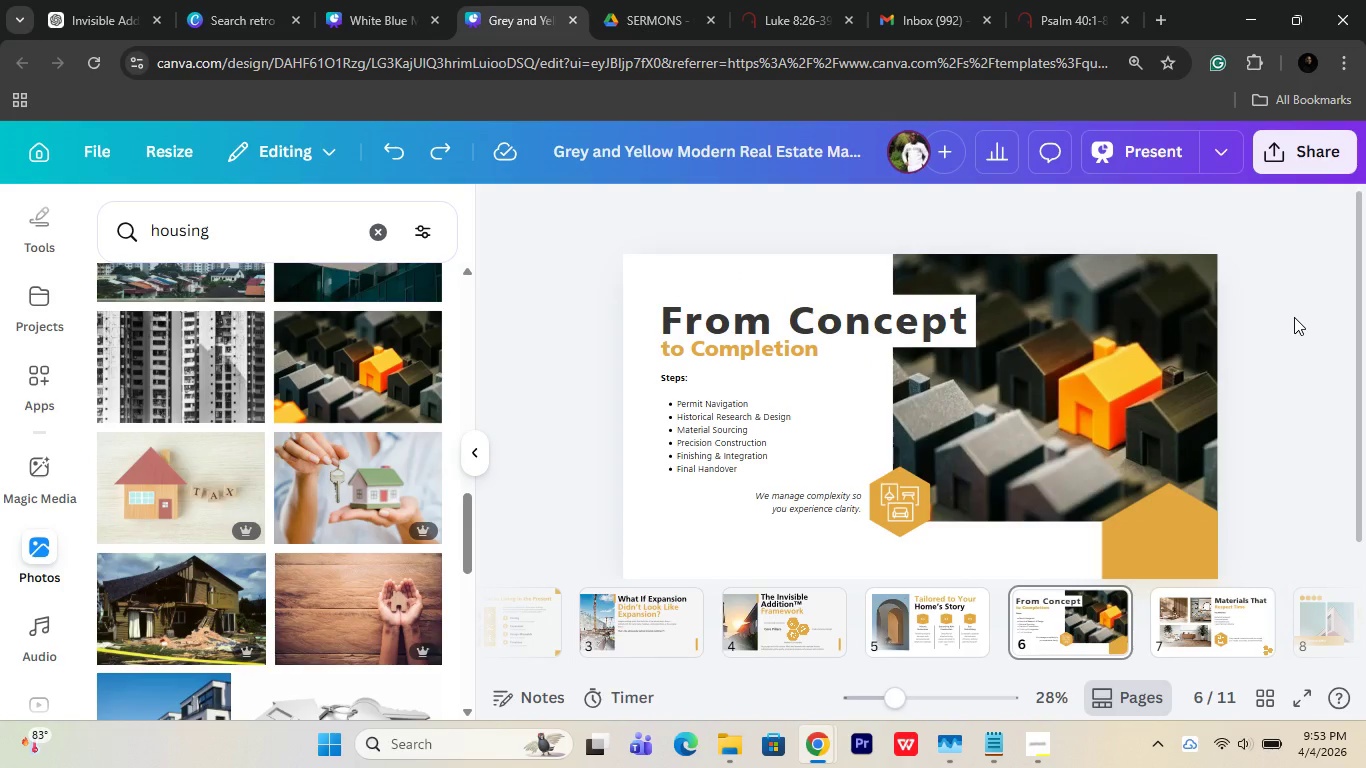 
wait(7.36)
 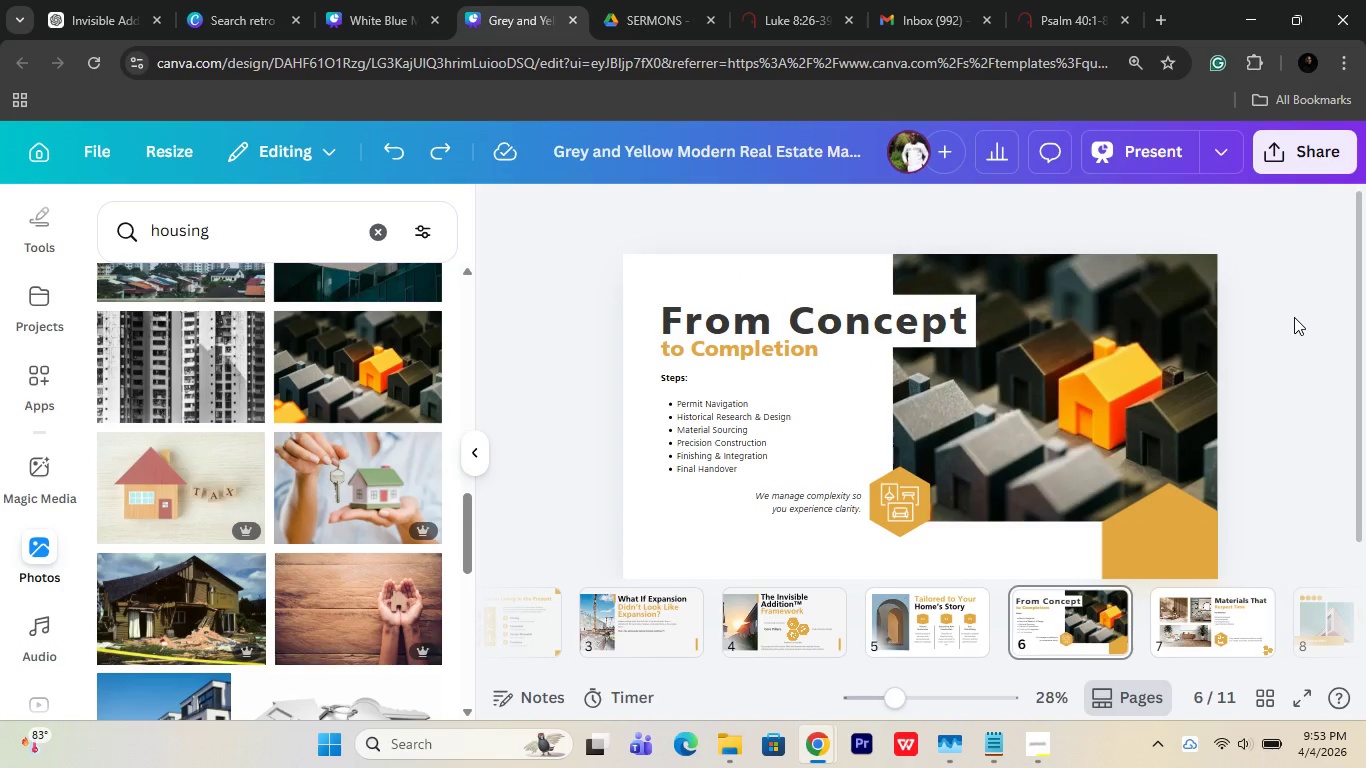 
left_click([1188, 619])
 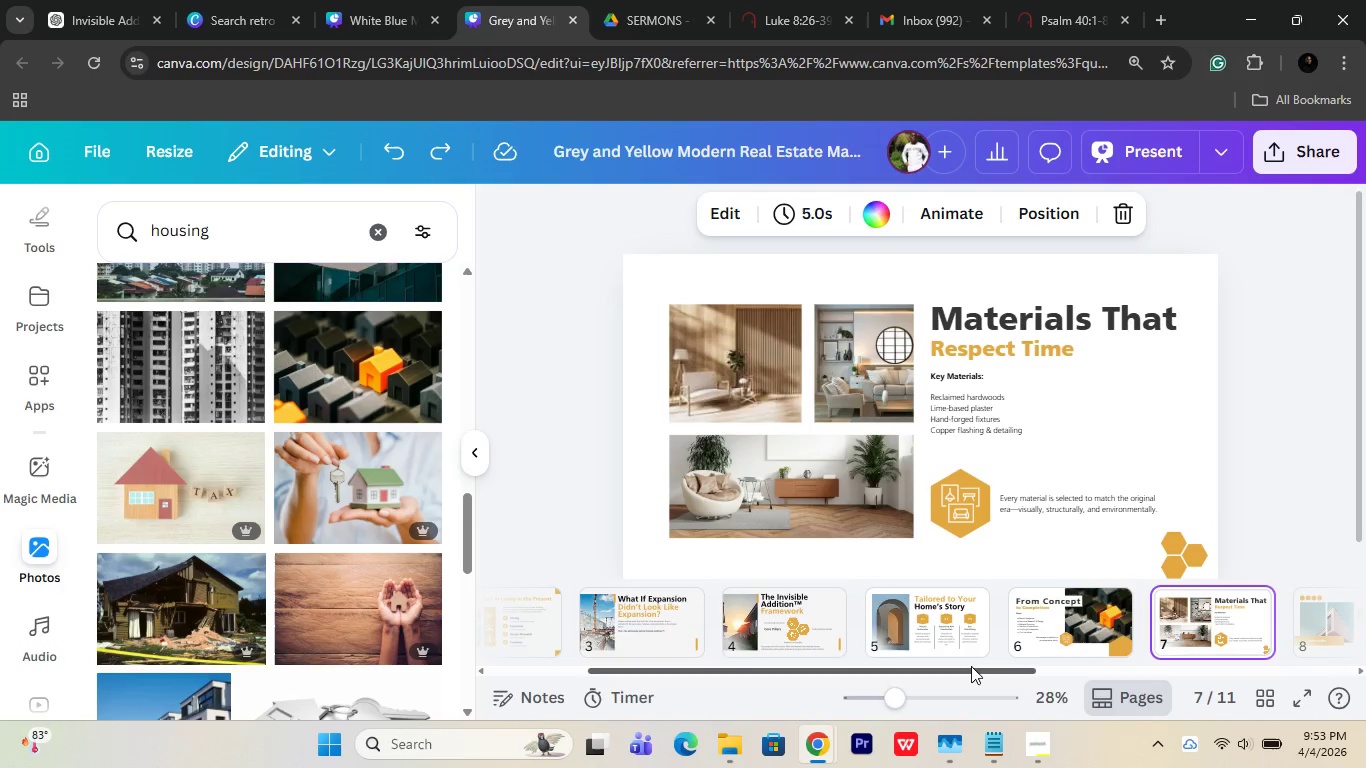 
left_click_drag(start_coordinate=[971, 666], to_coordinate=[1264, 637])
 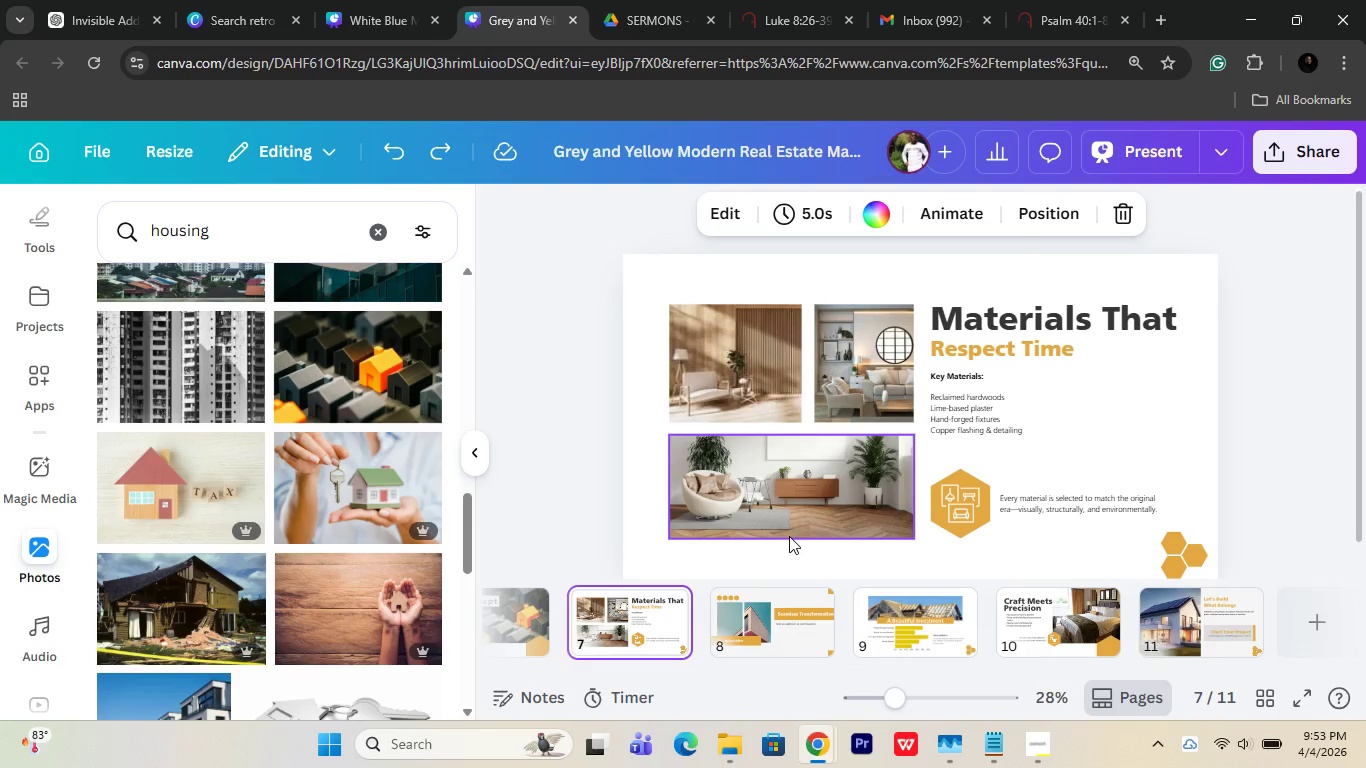 
wait(8.11)
 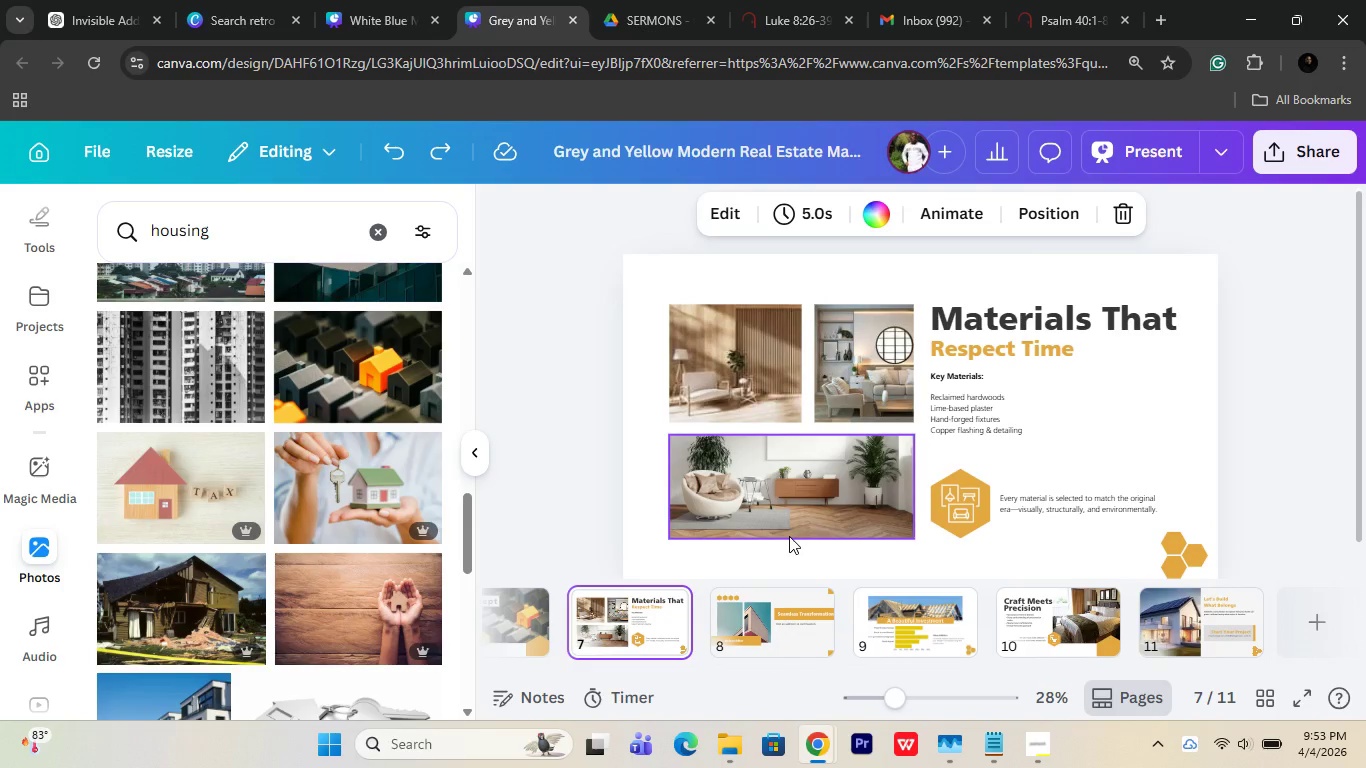 
left_click_drag(start_coordinate=[250, 221], to_coordinate=[125, 241])
 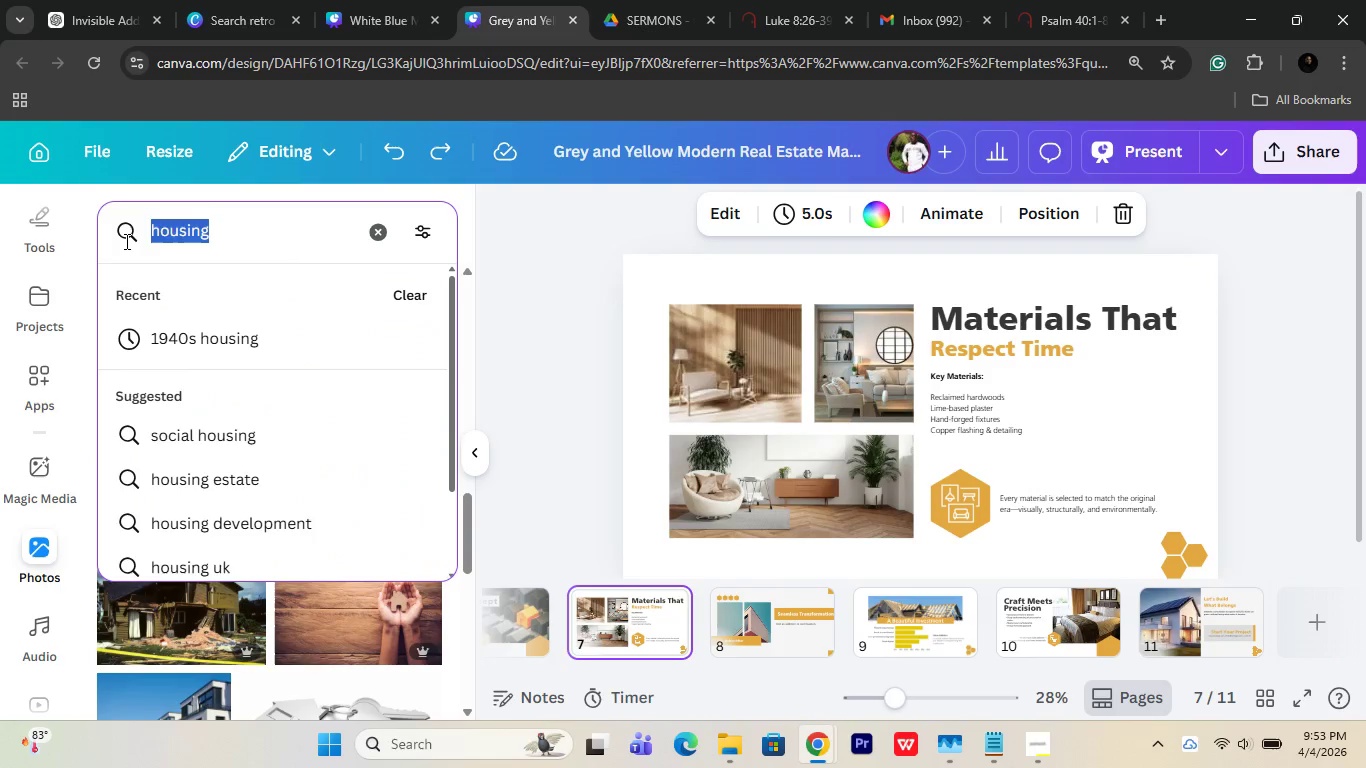 
type(bul)
key(Backspace)
type(ilding materials)
 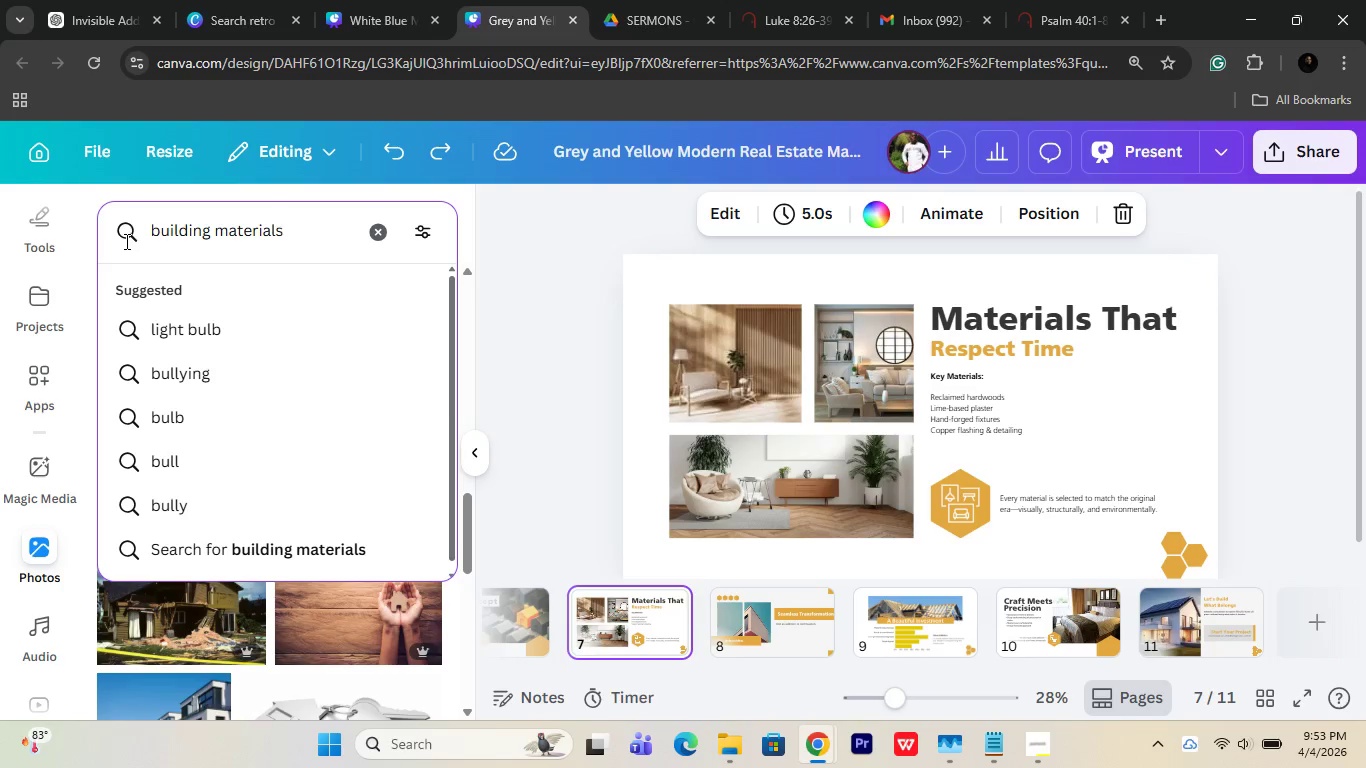 
key(Enter)
 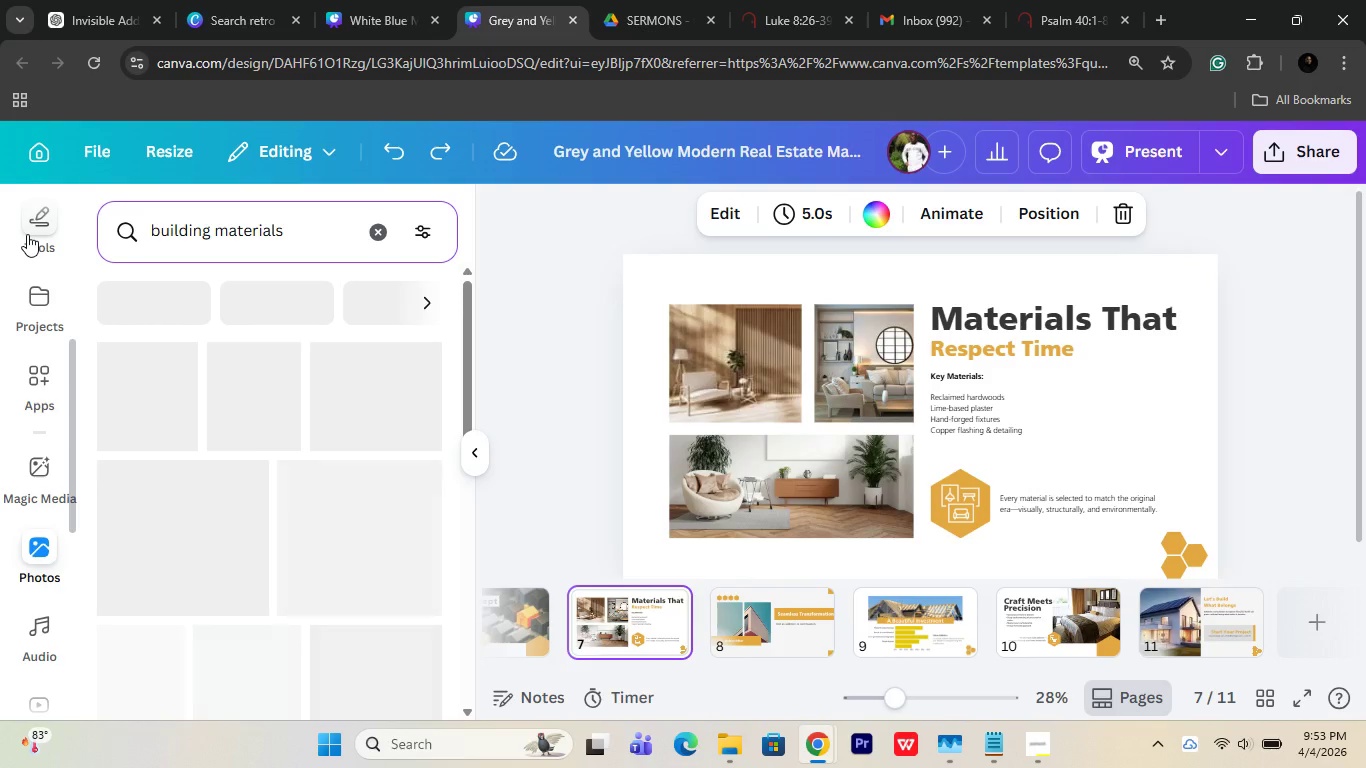 
wait(17.39)
 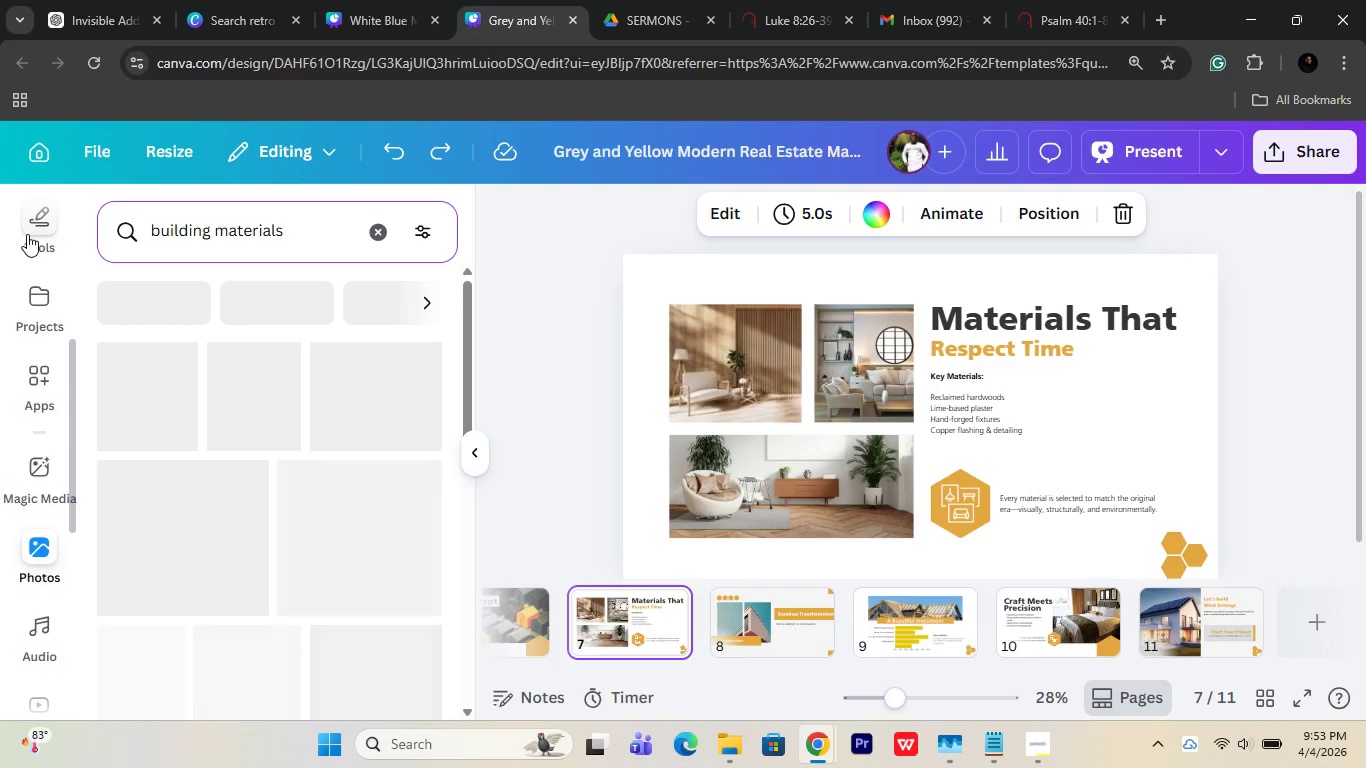 
scroll: coordinate [285, 407], scroll_direction: up, amount: 2.0
 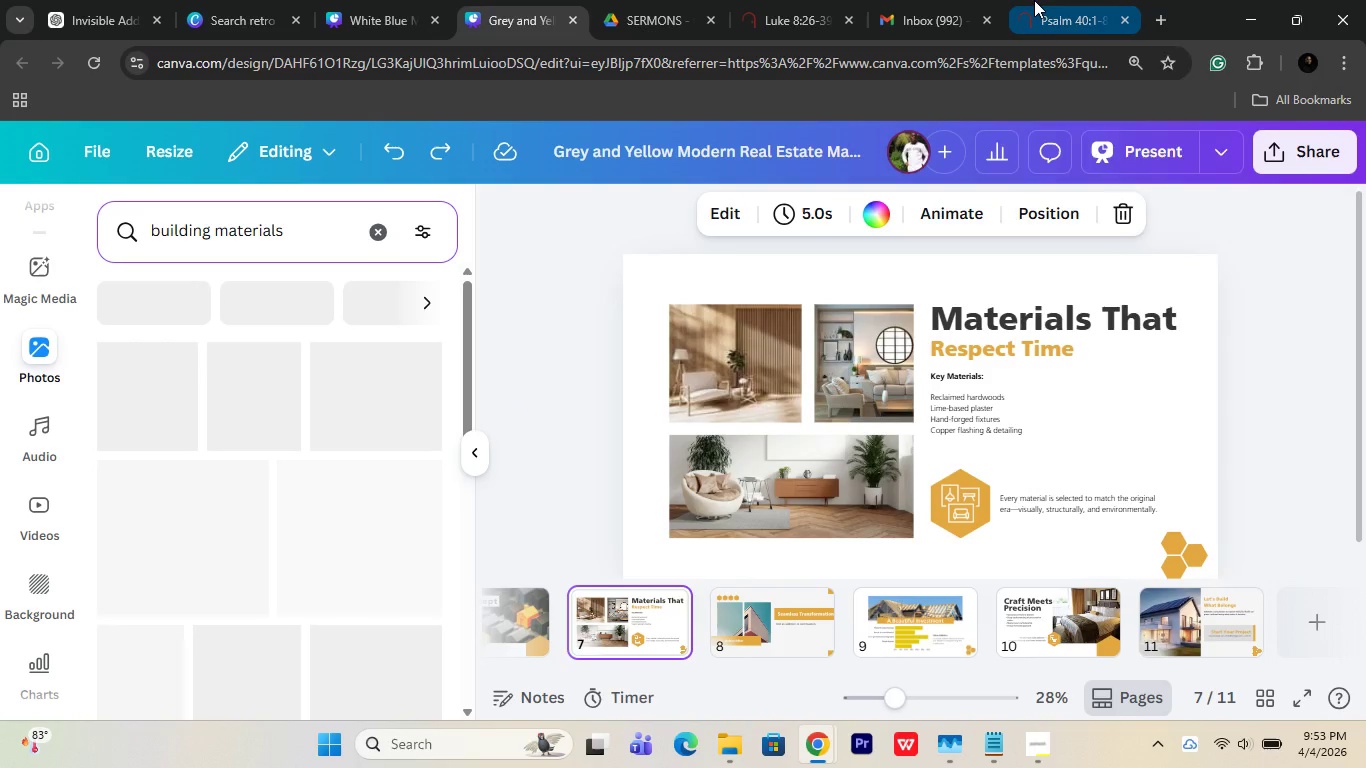 
left_click([1034, 0])
 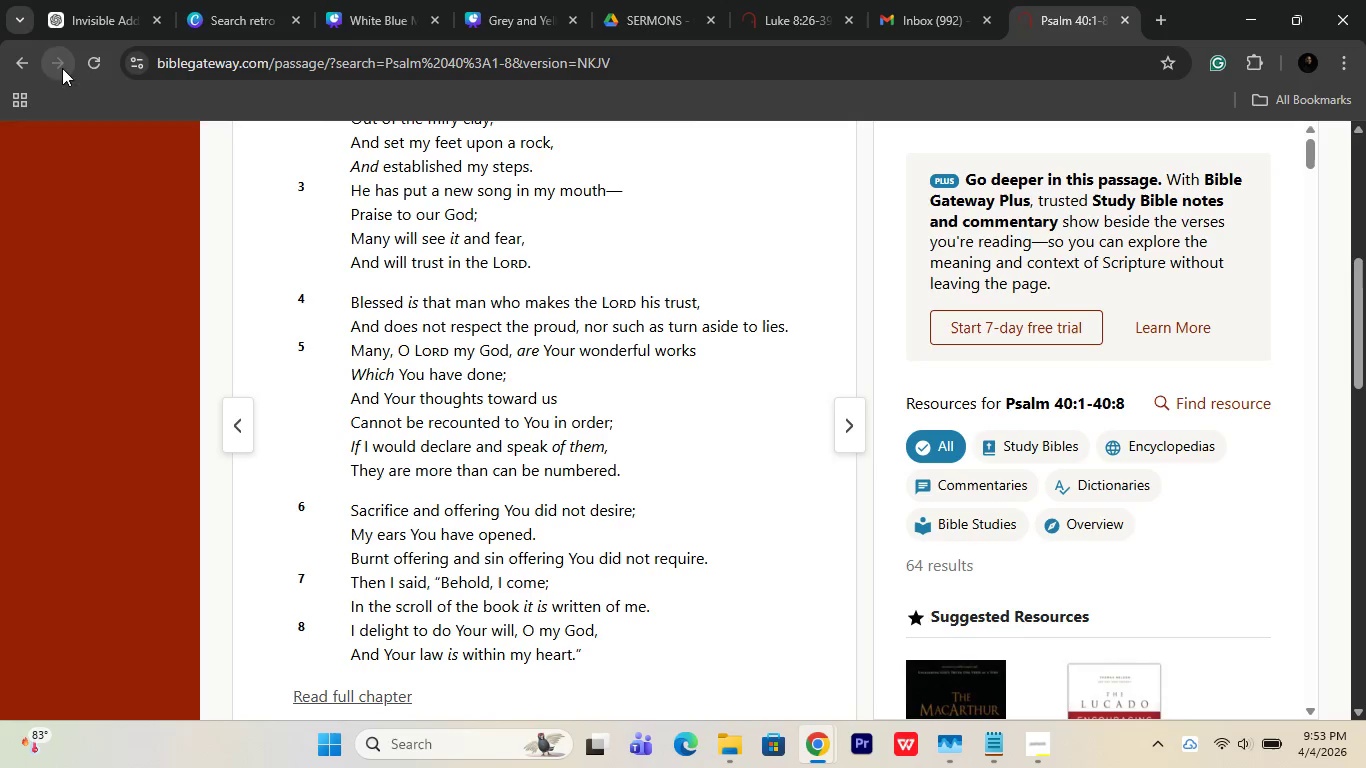 
left_click([86, 66])
 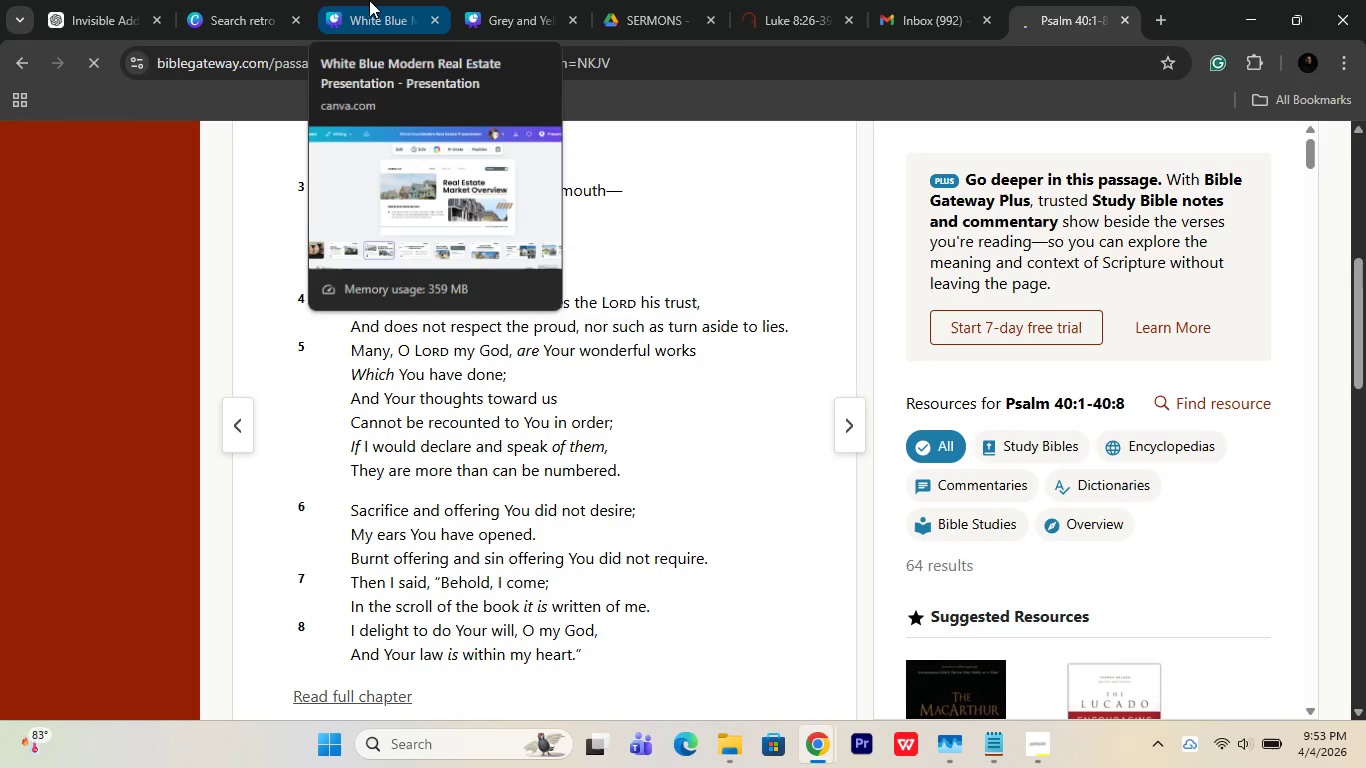 
left_click([369, 0])
 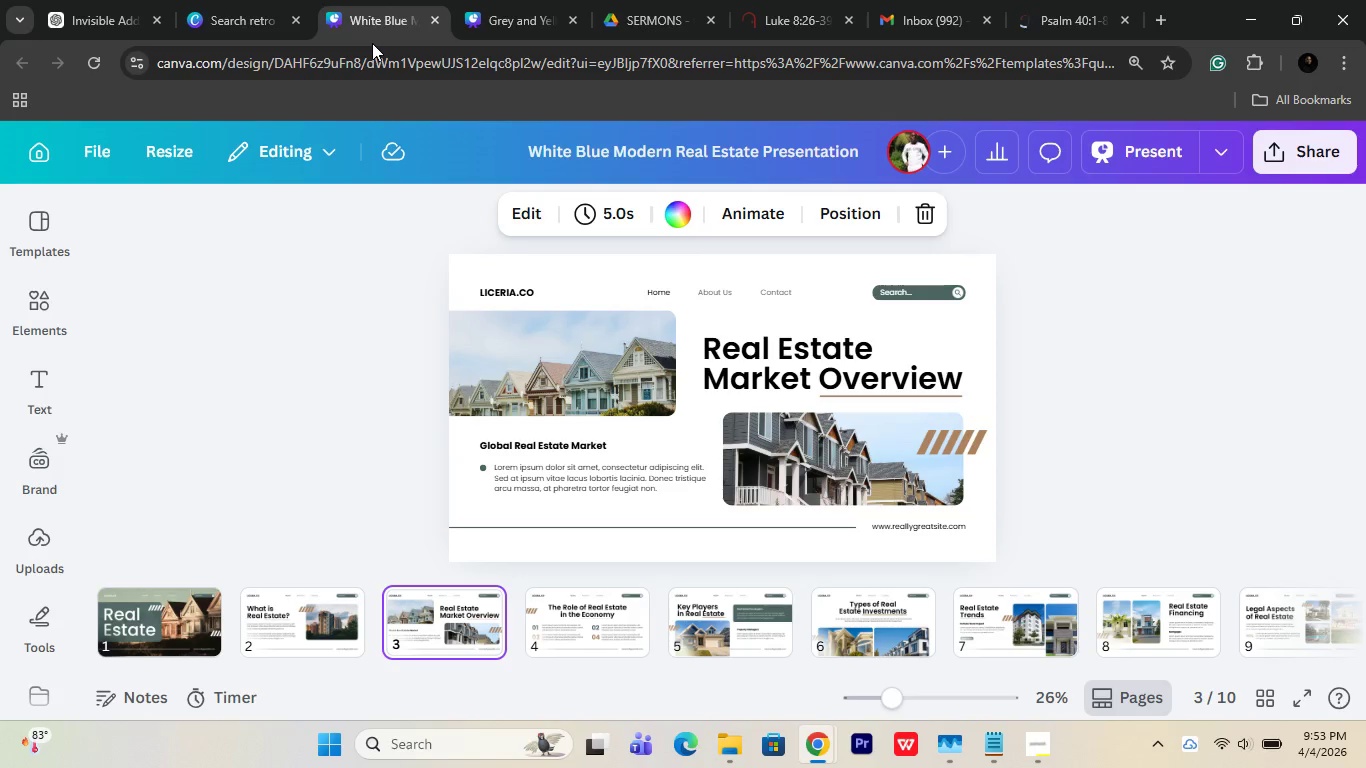 
mouse_move([271, 9])
 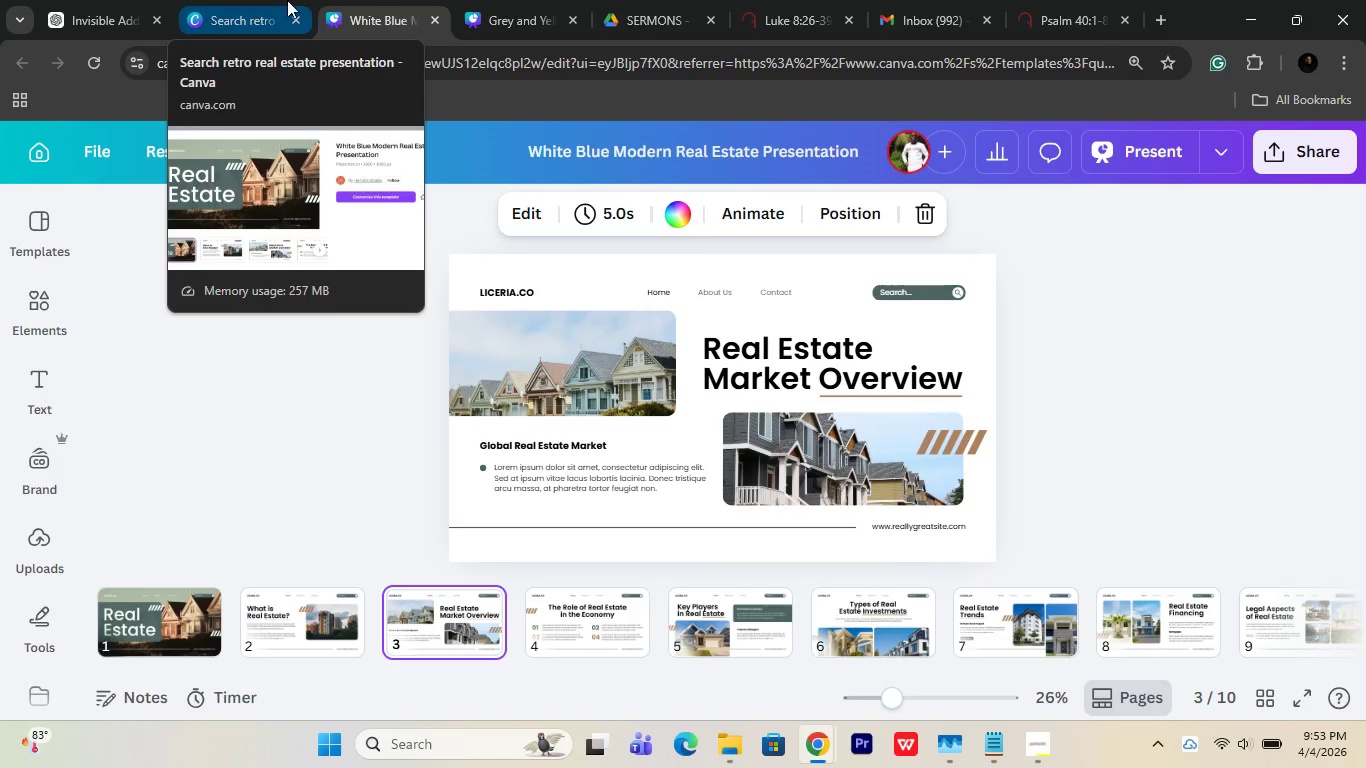 
left_click([271, 0])
 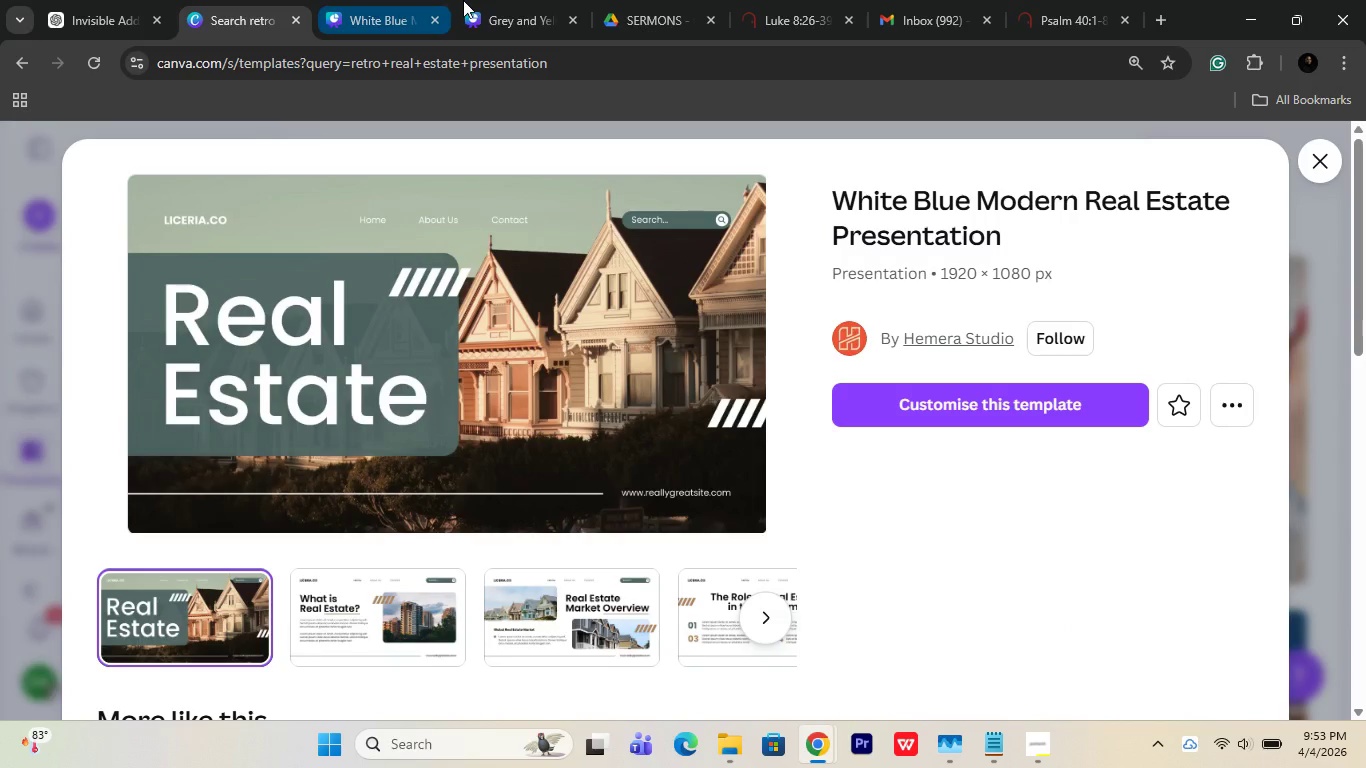 
left_click([502, 0])
 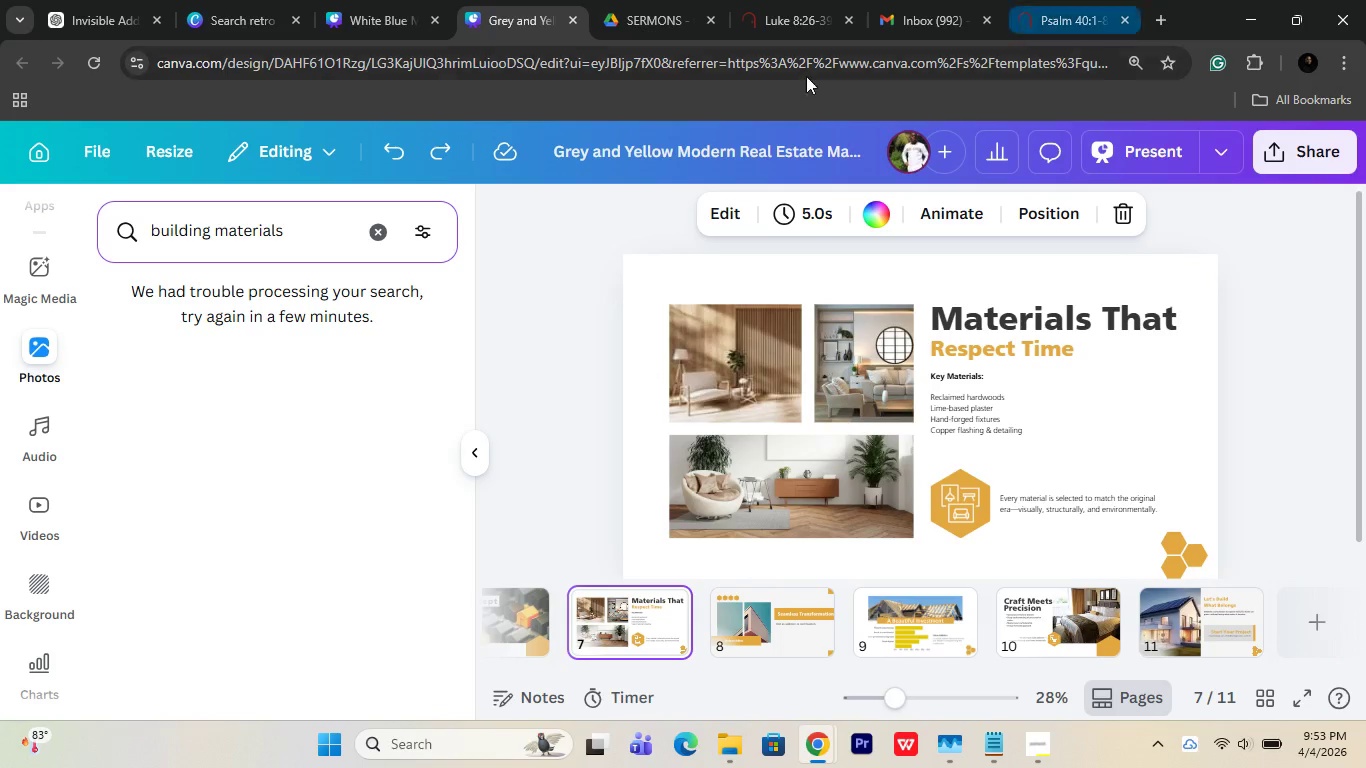 
left_click([319, 246])
 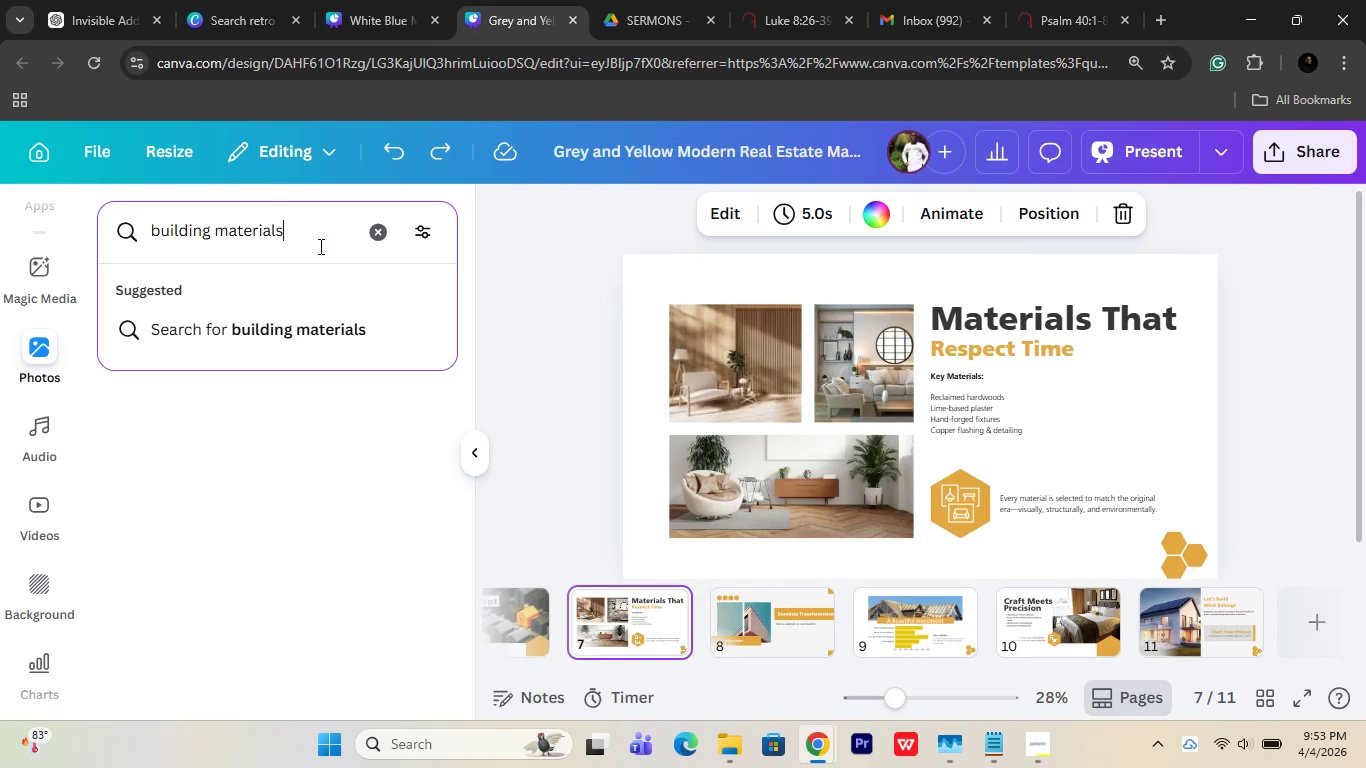 
key(Enter)
 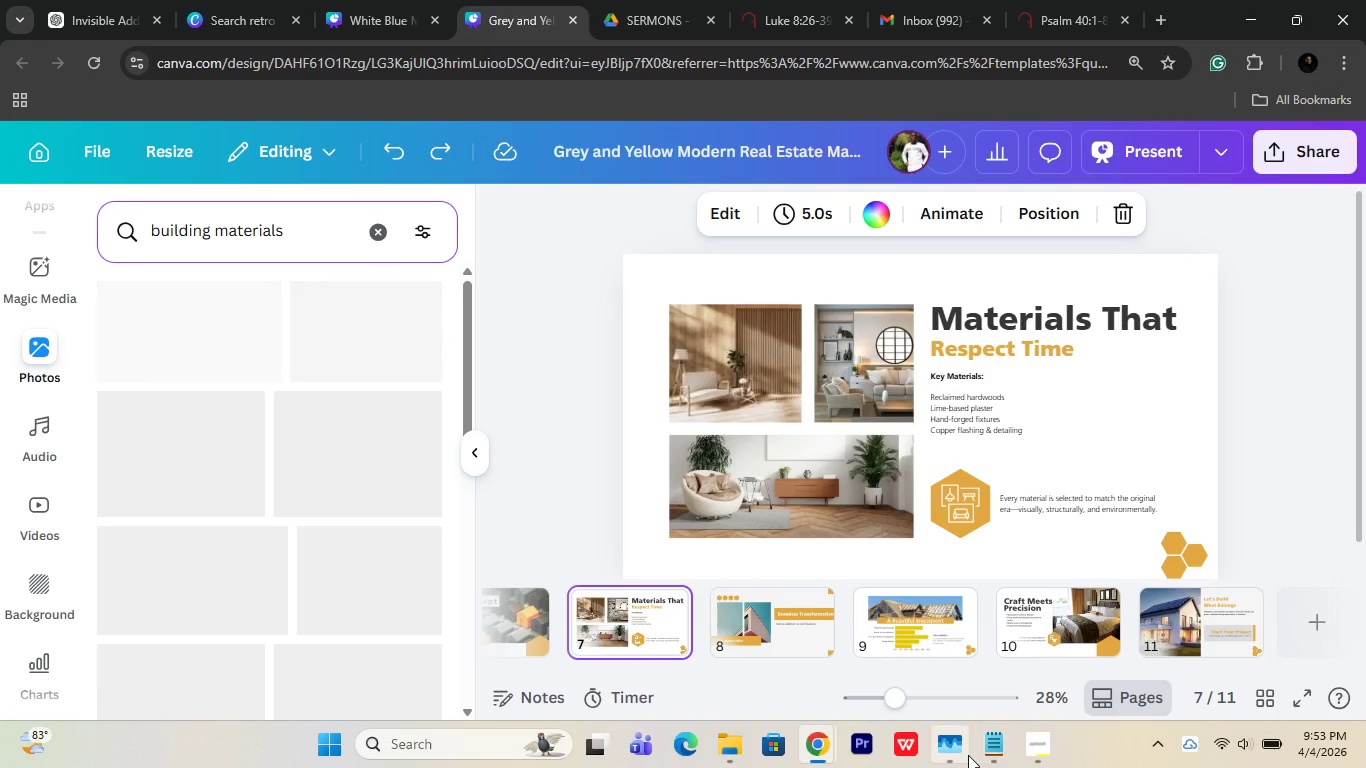 
left_click([1041, 748])